 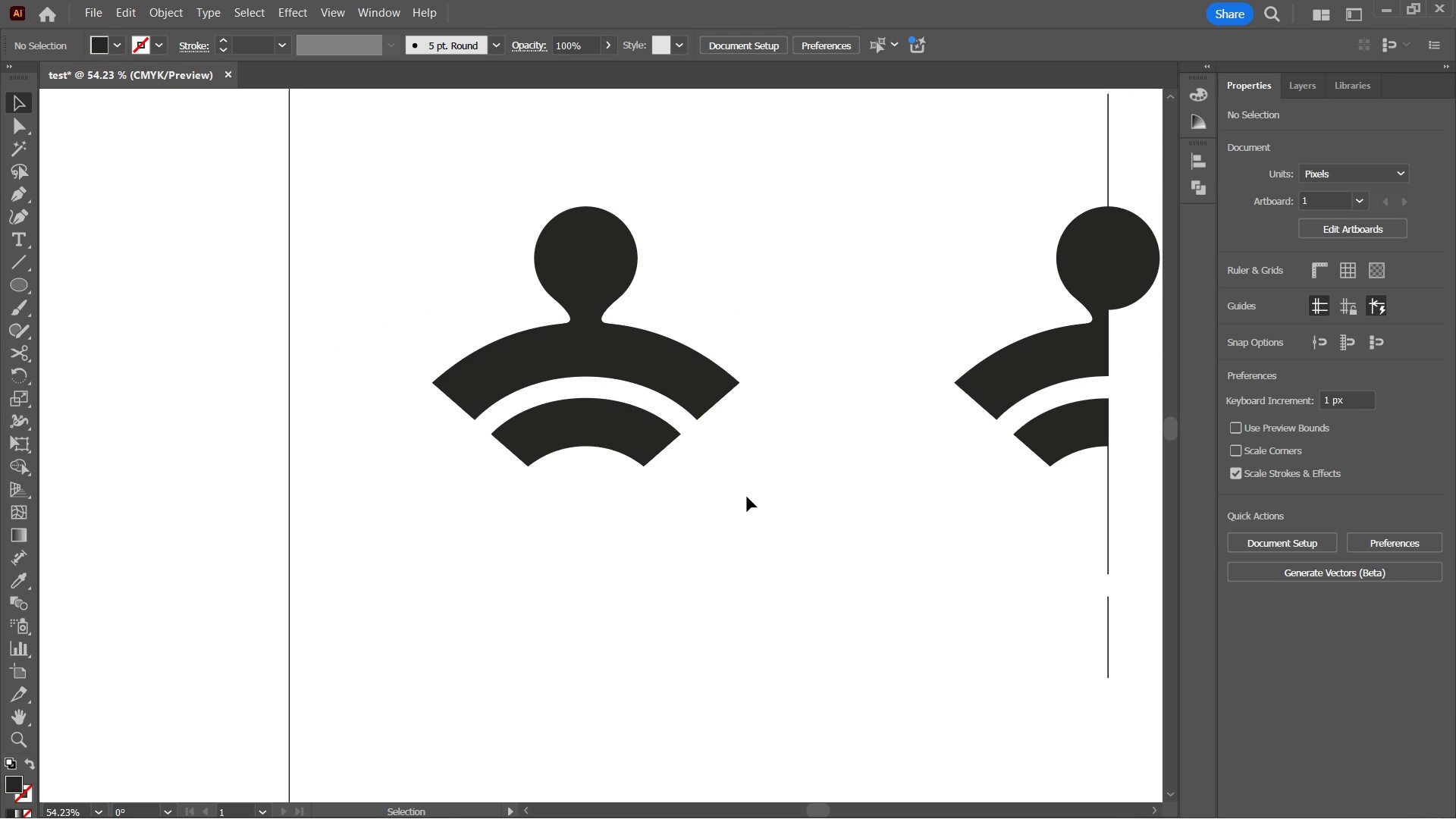 
left_click([645, 439])
 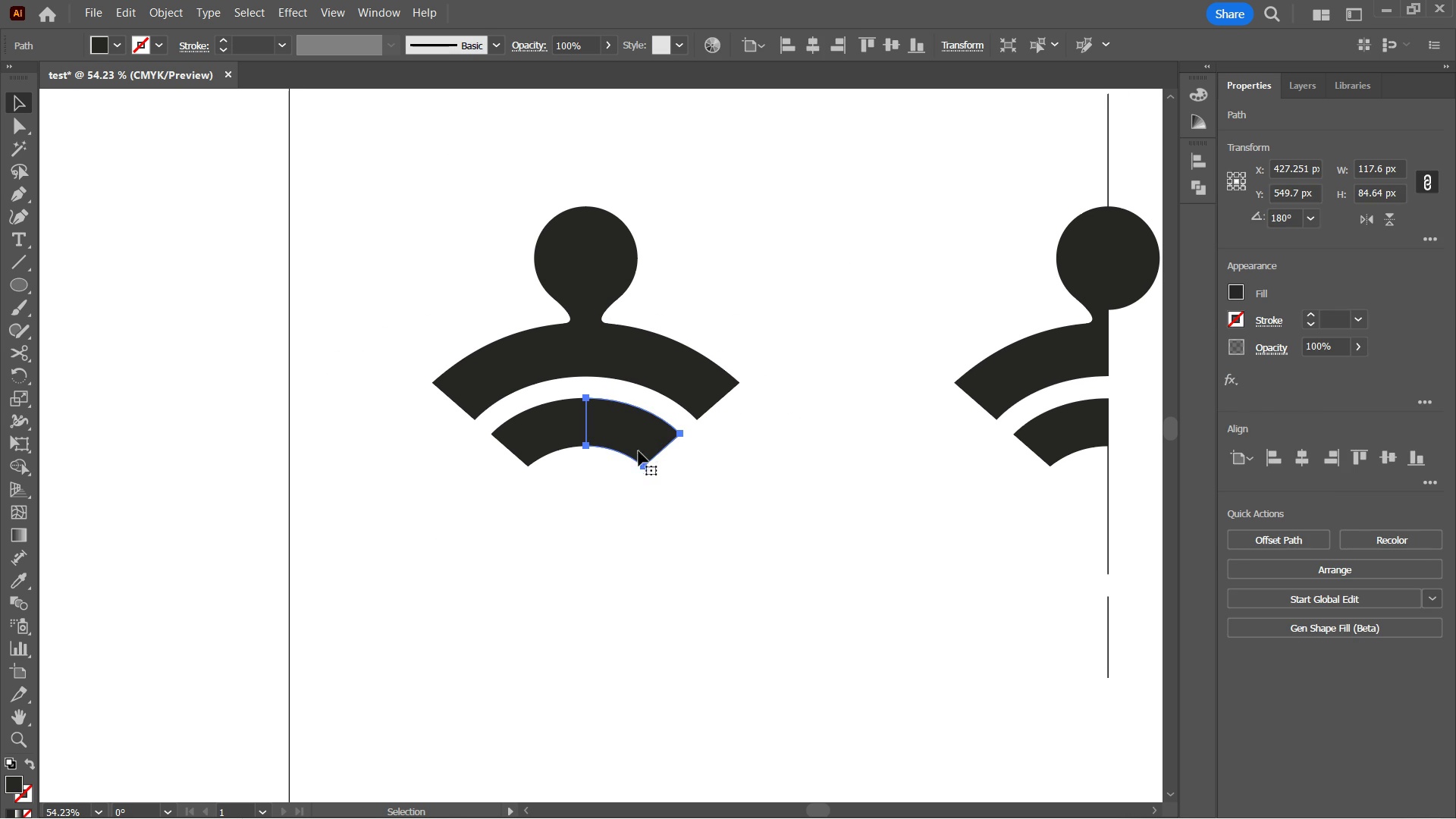 
left_click([526, 560])
 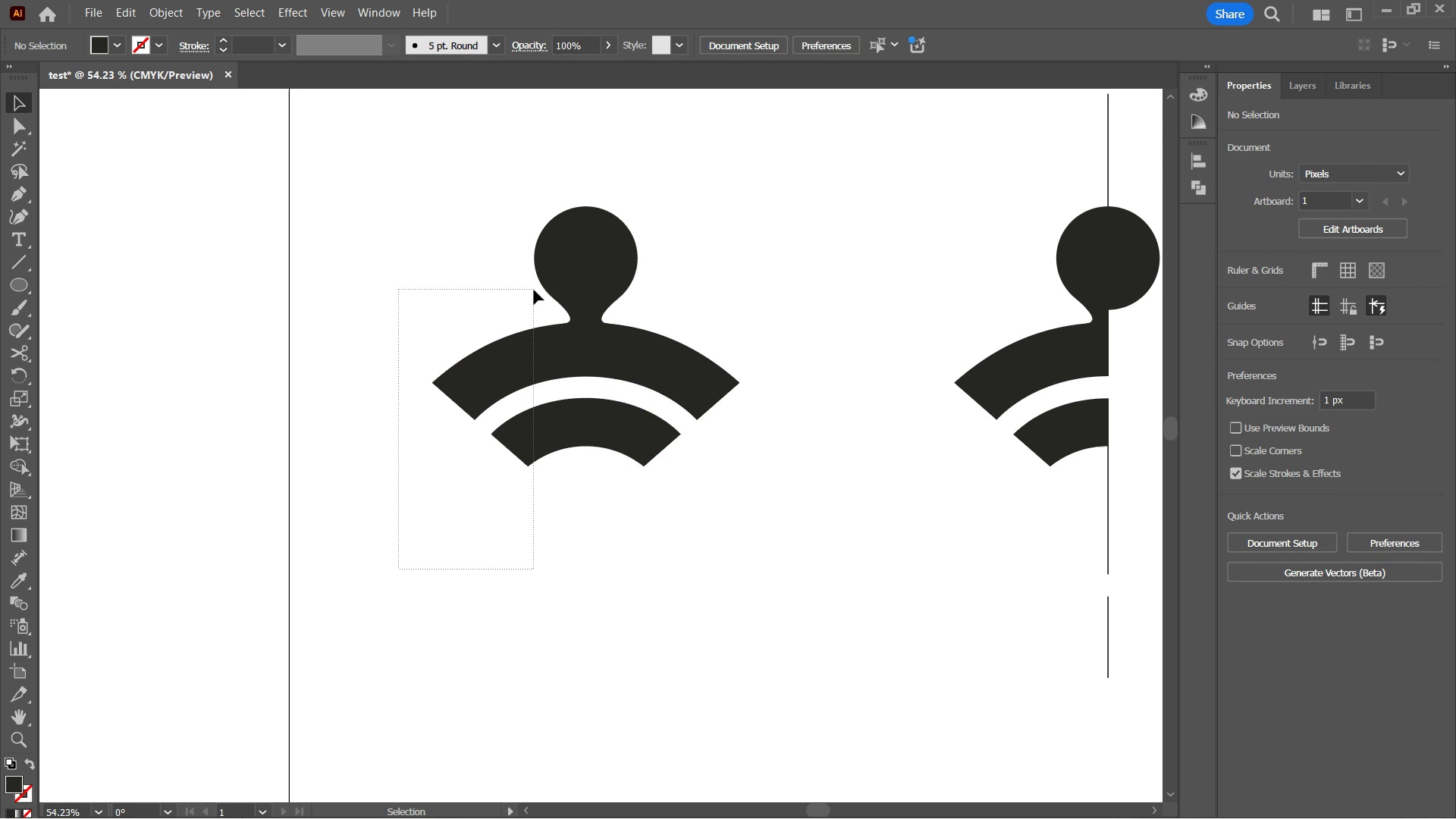 
key(Control+ControlLeft)
 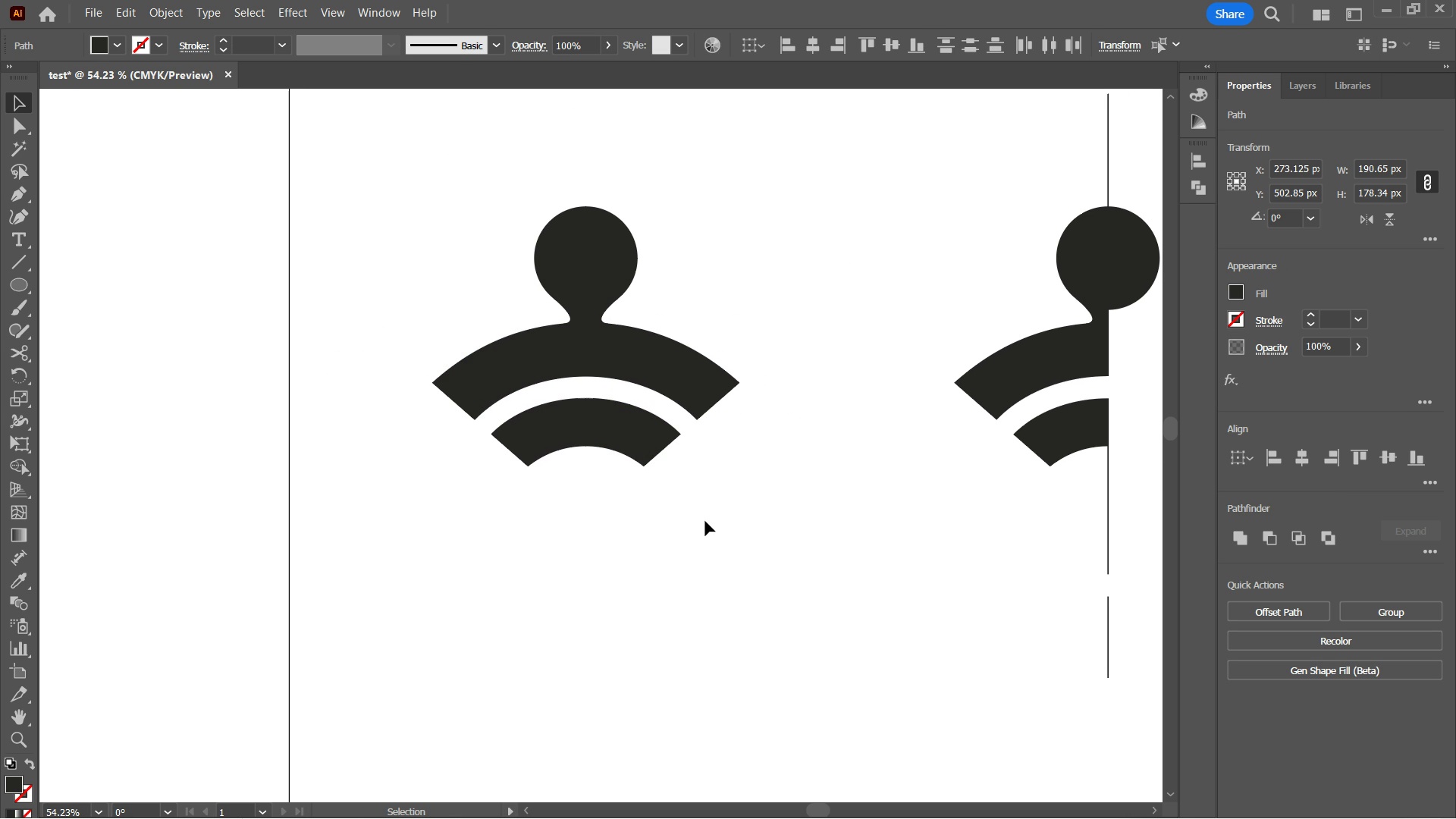 
key(Control+H)
 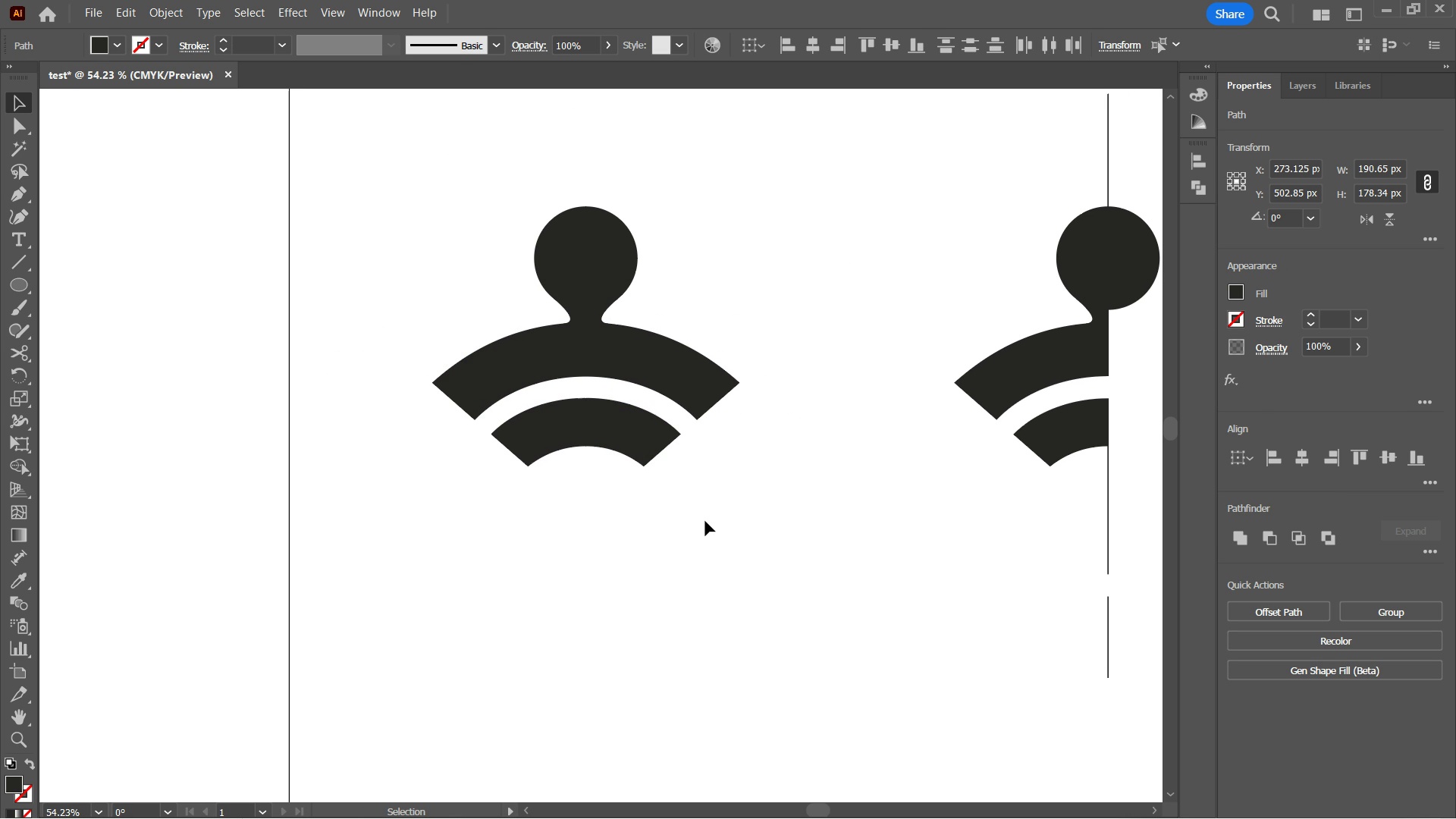 
key(ArrowRight)
 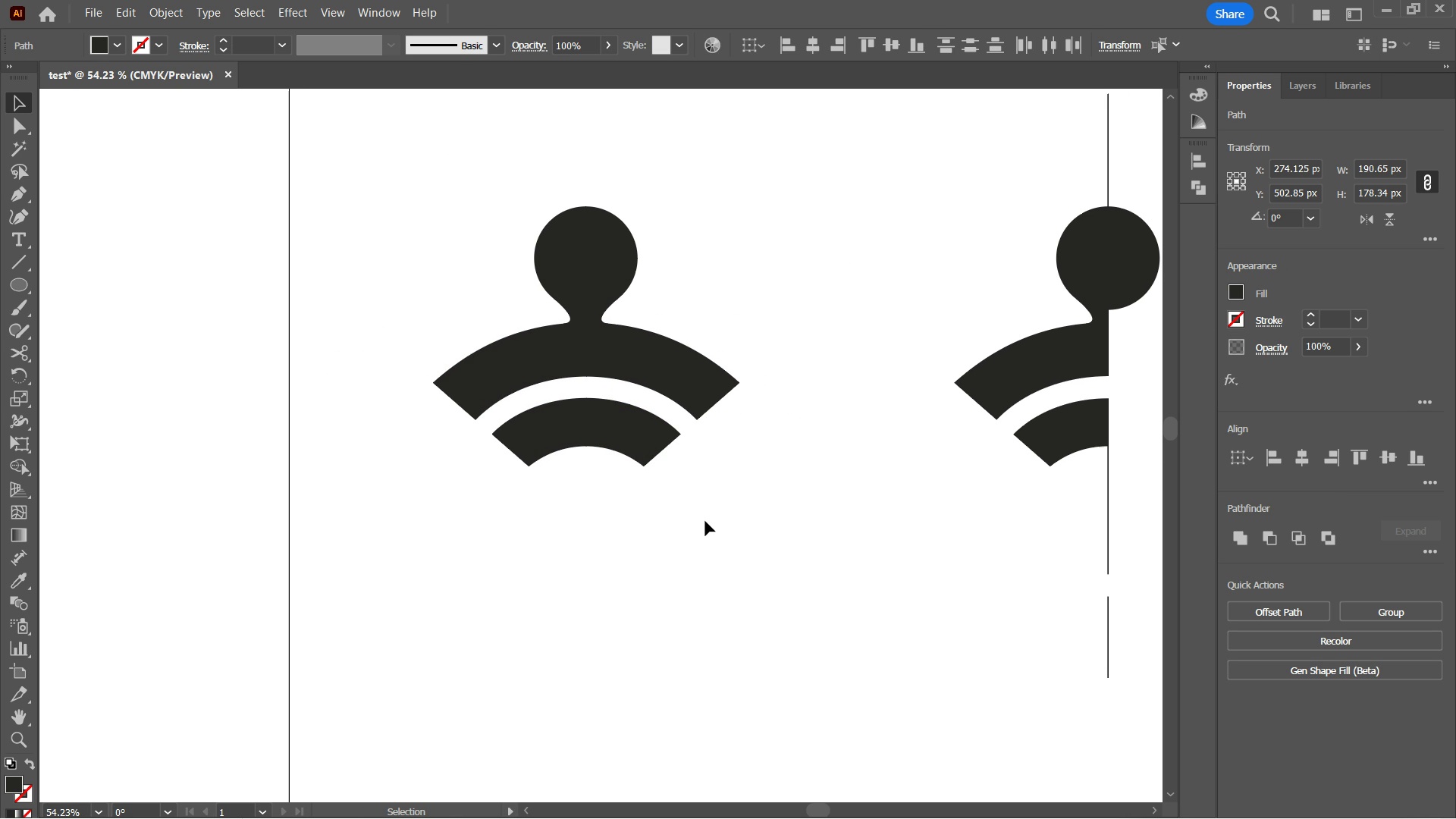 
key(ArrowRight)
 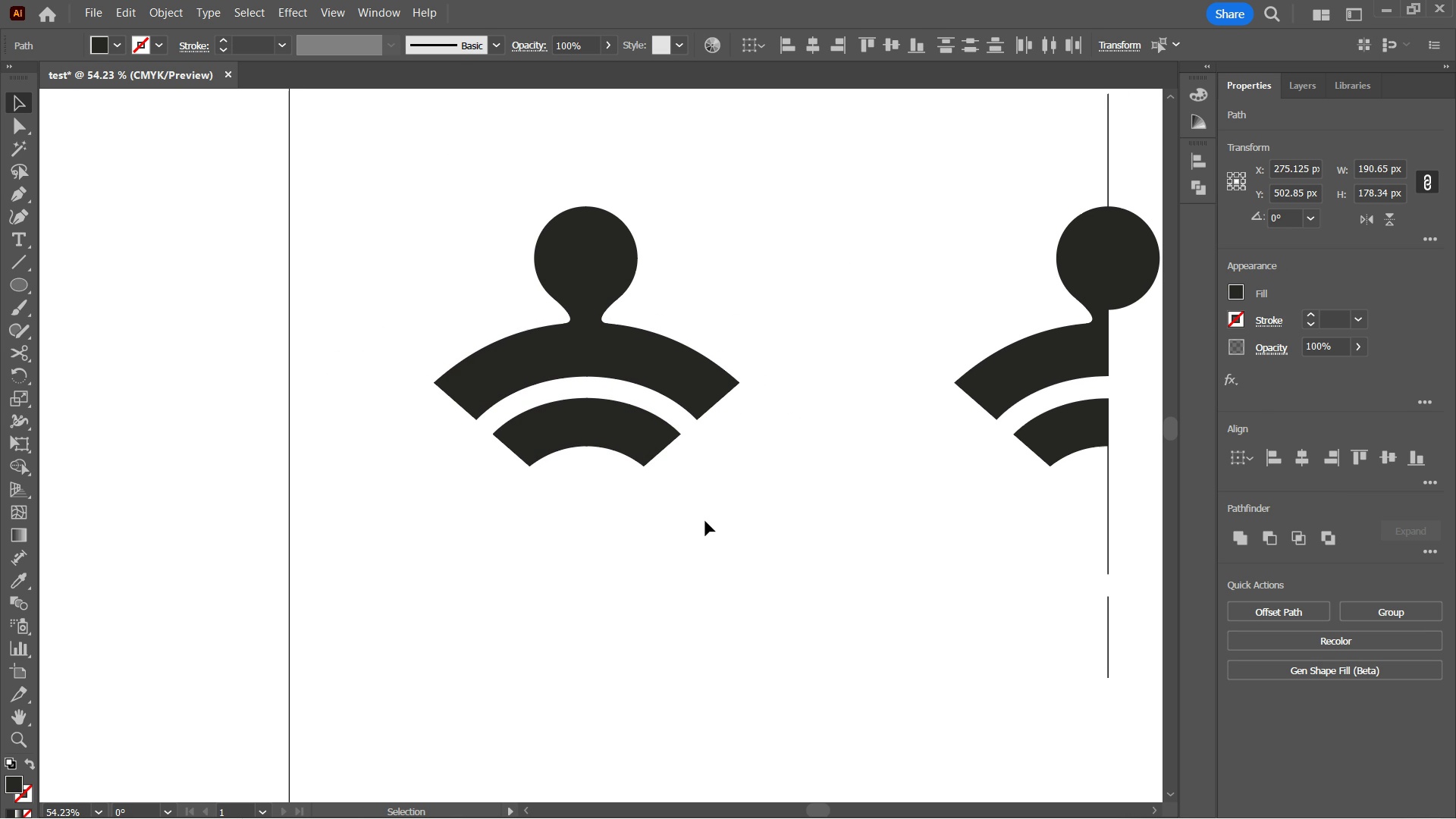 
key(A)
 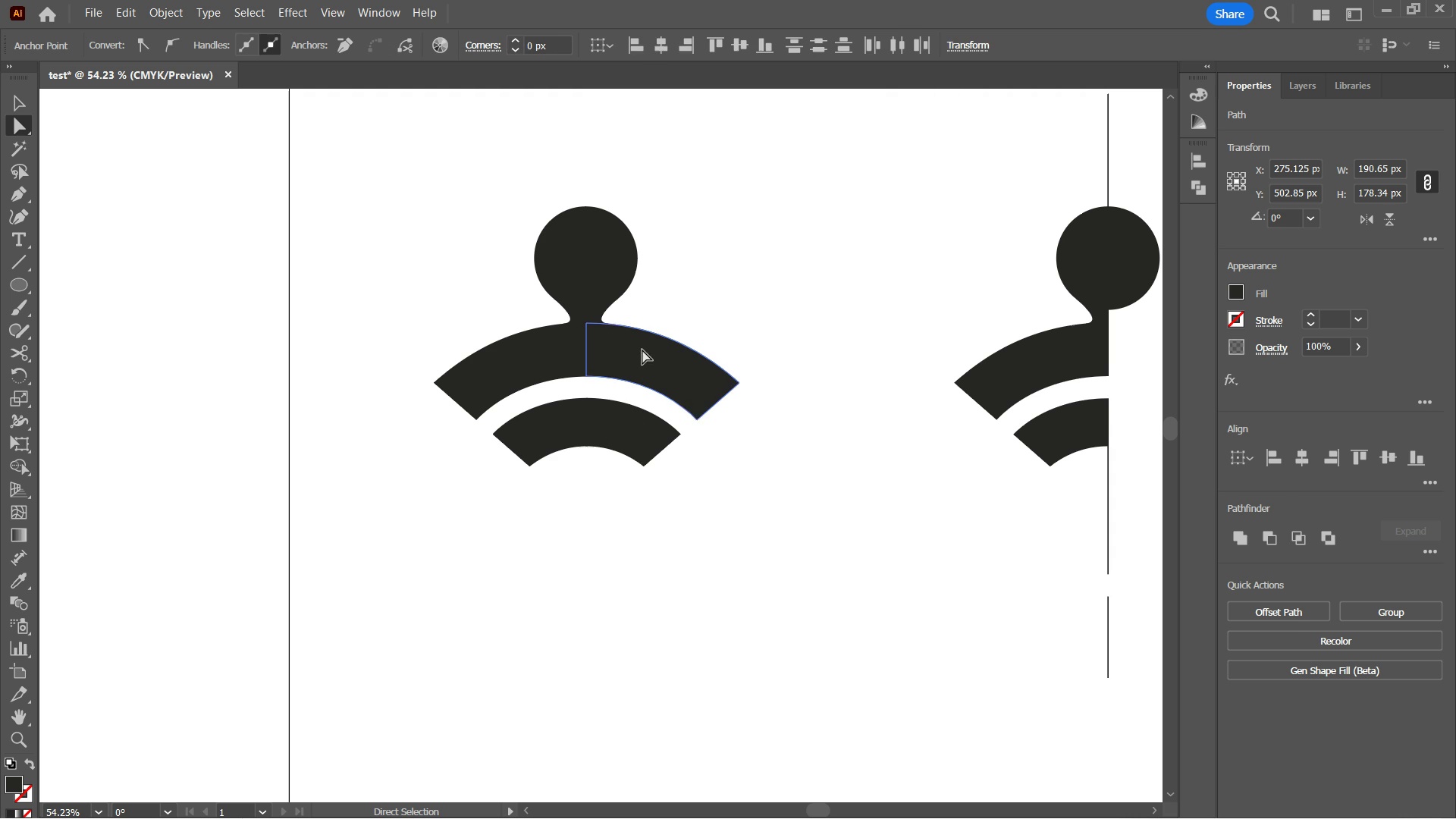 
key(Control+ControlLeft)
 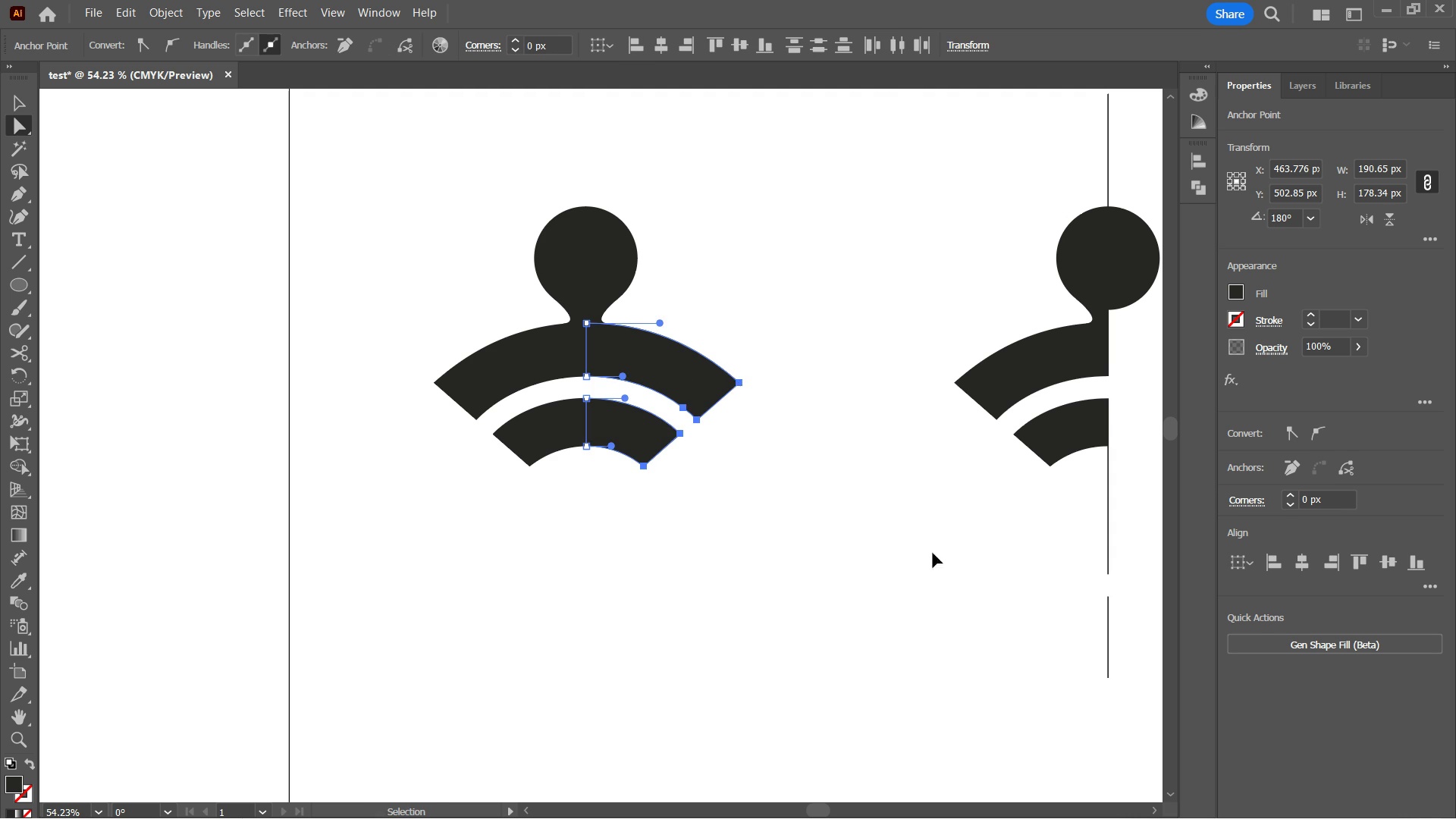 
key(Control+H)
 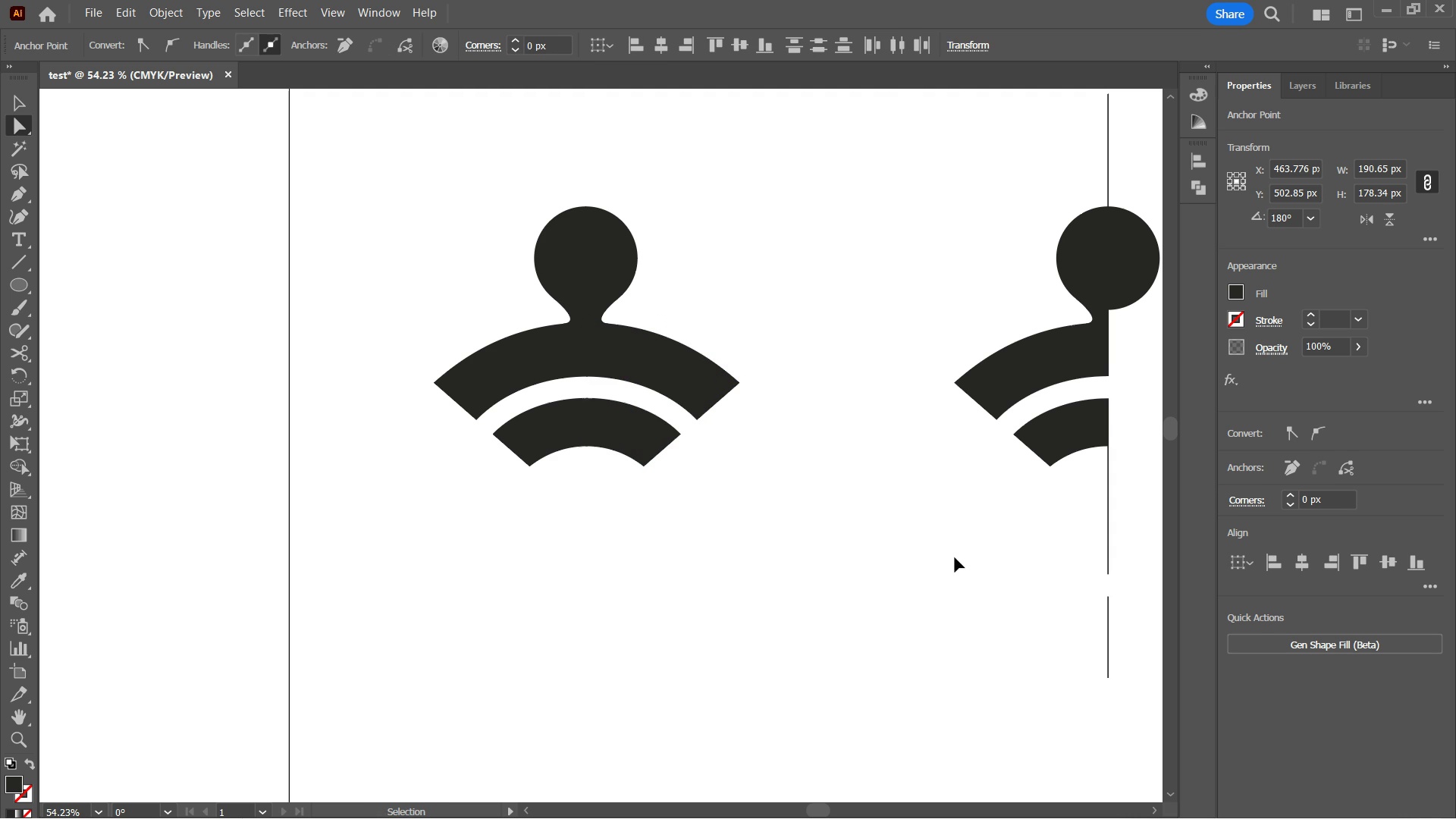 
key(Control+H)
 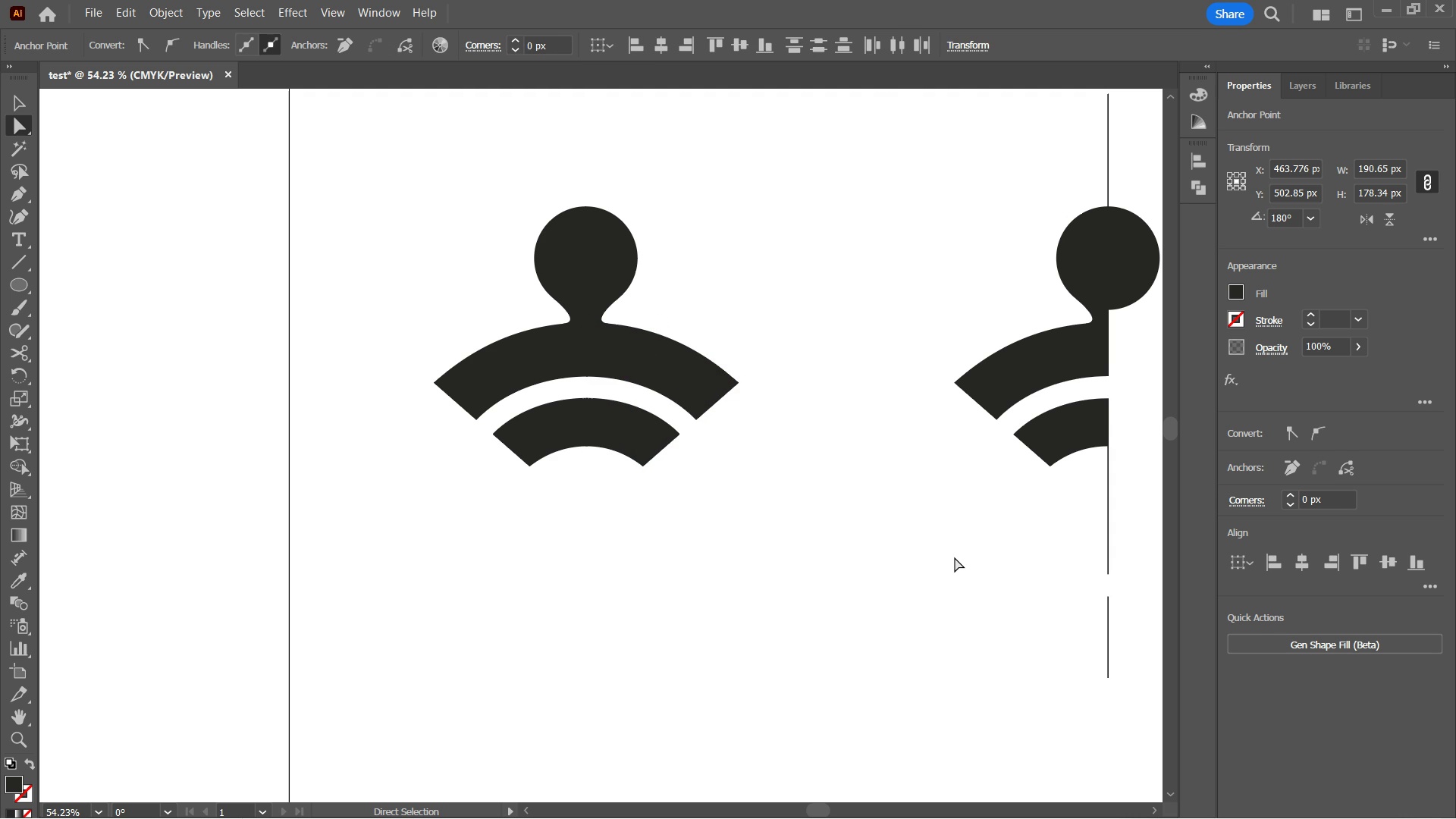 
key(Control+ControlLeft)
 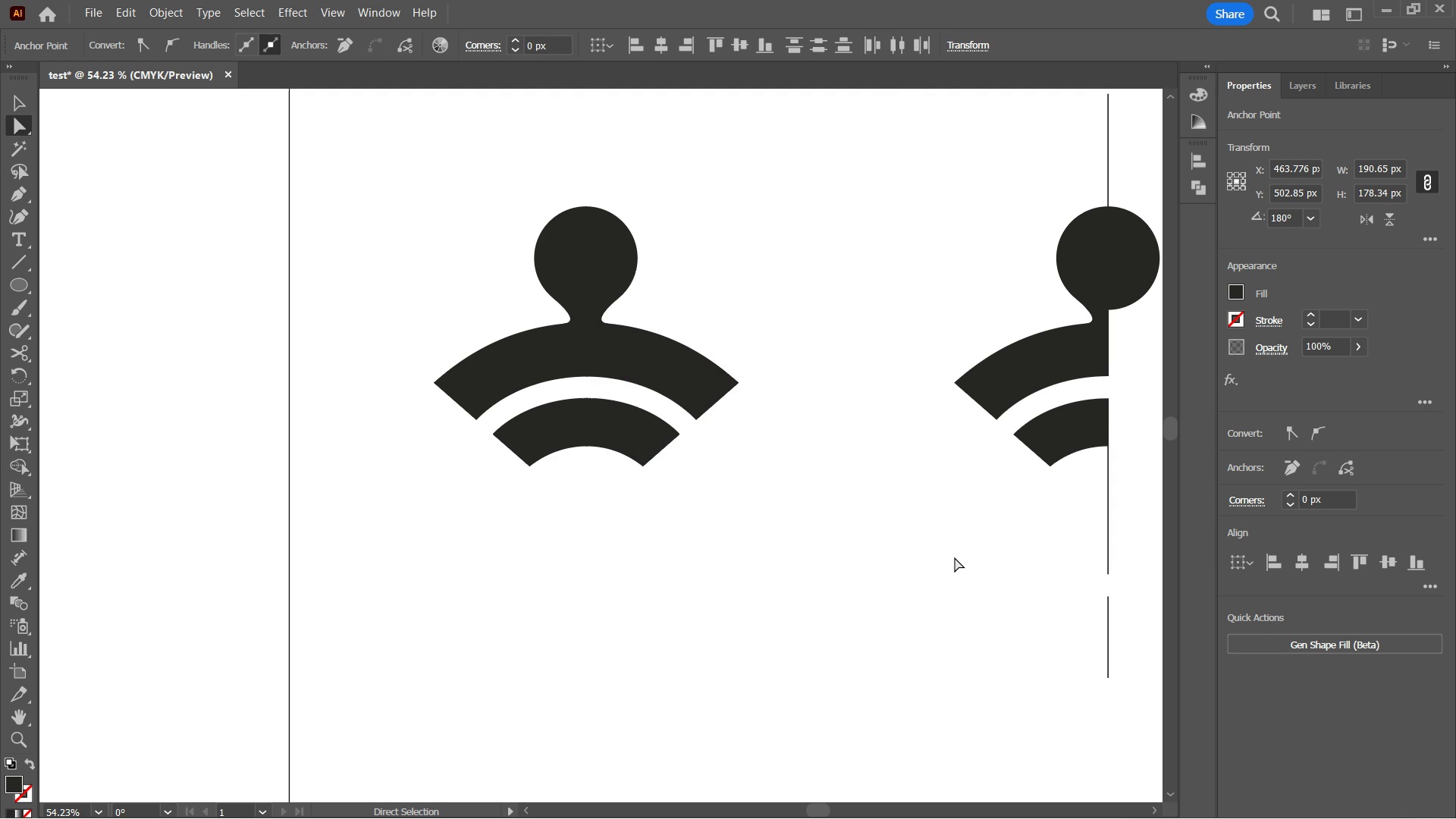 
key(ArrowLeft)
 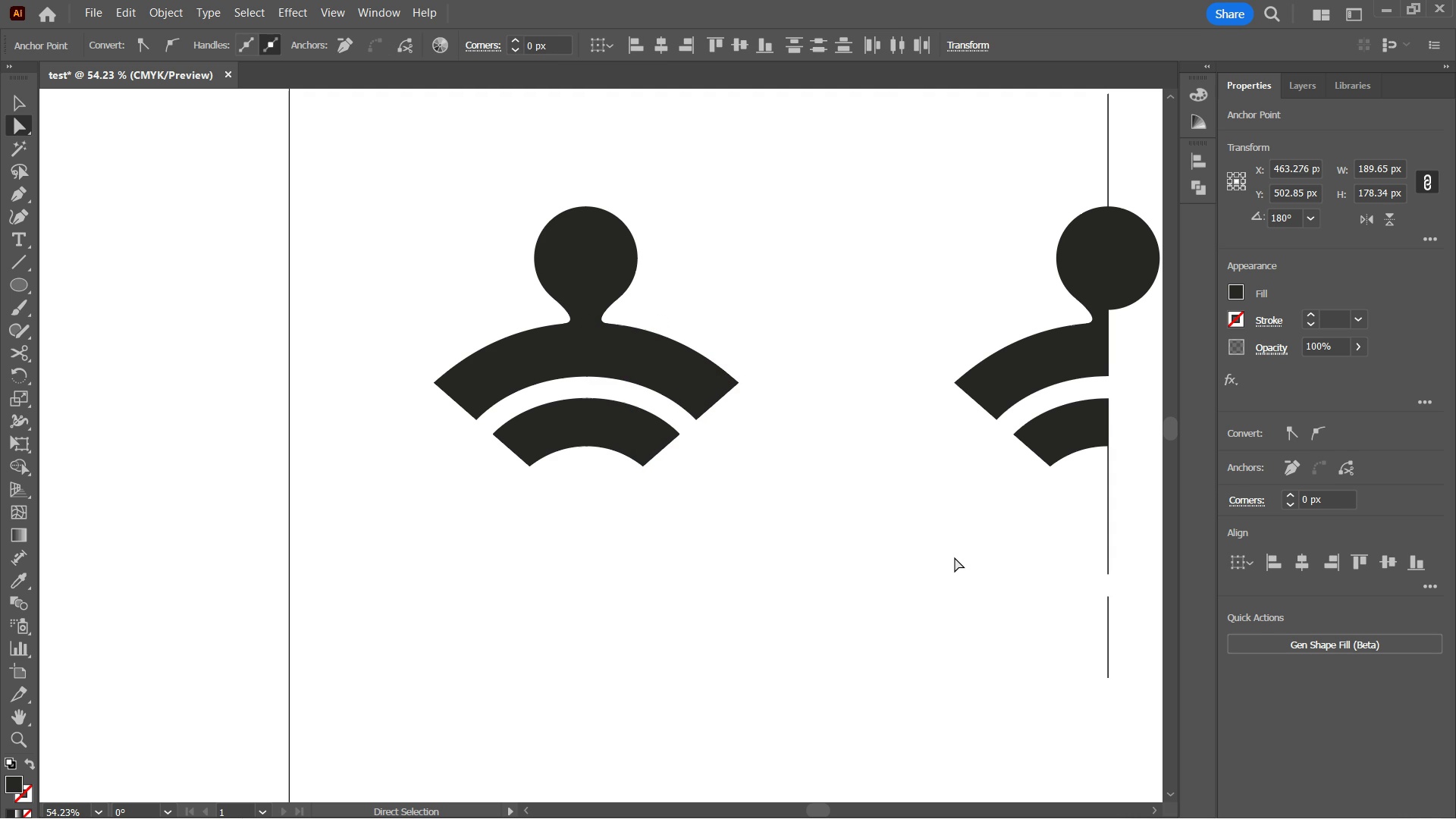 
key(ArrowLeft)
 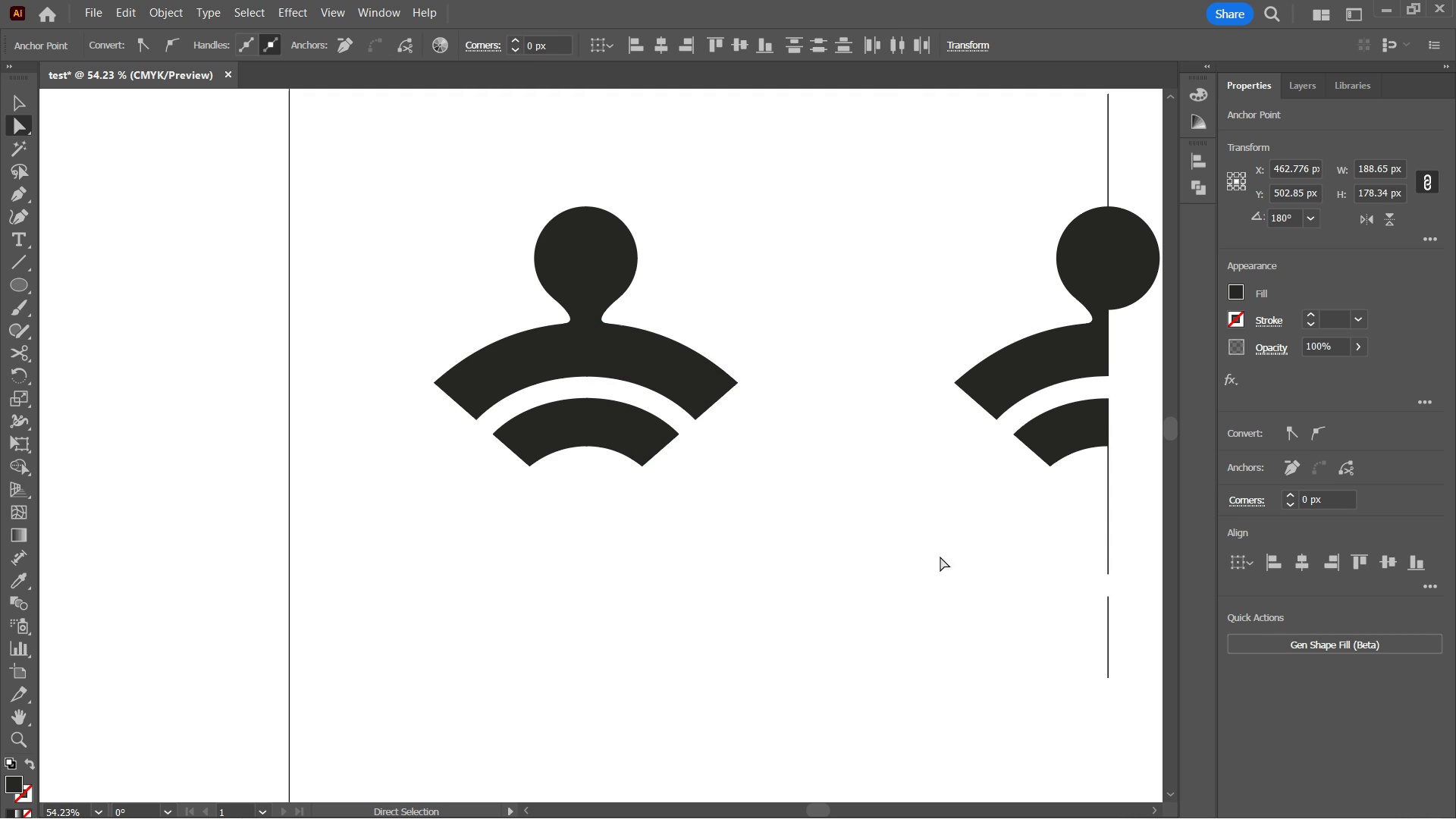 
key(A)
 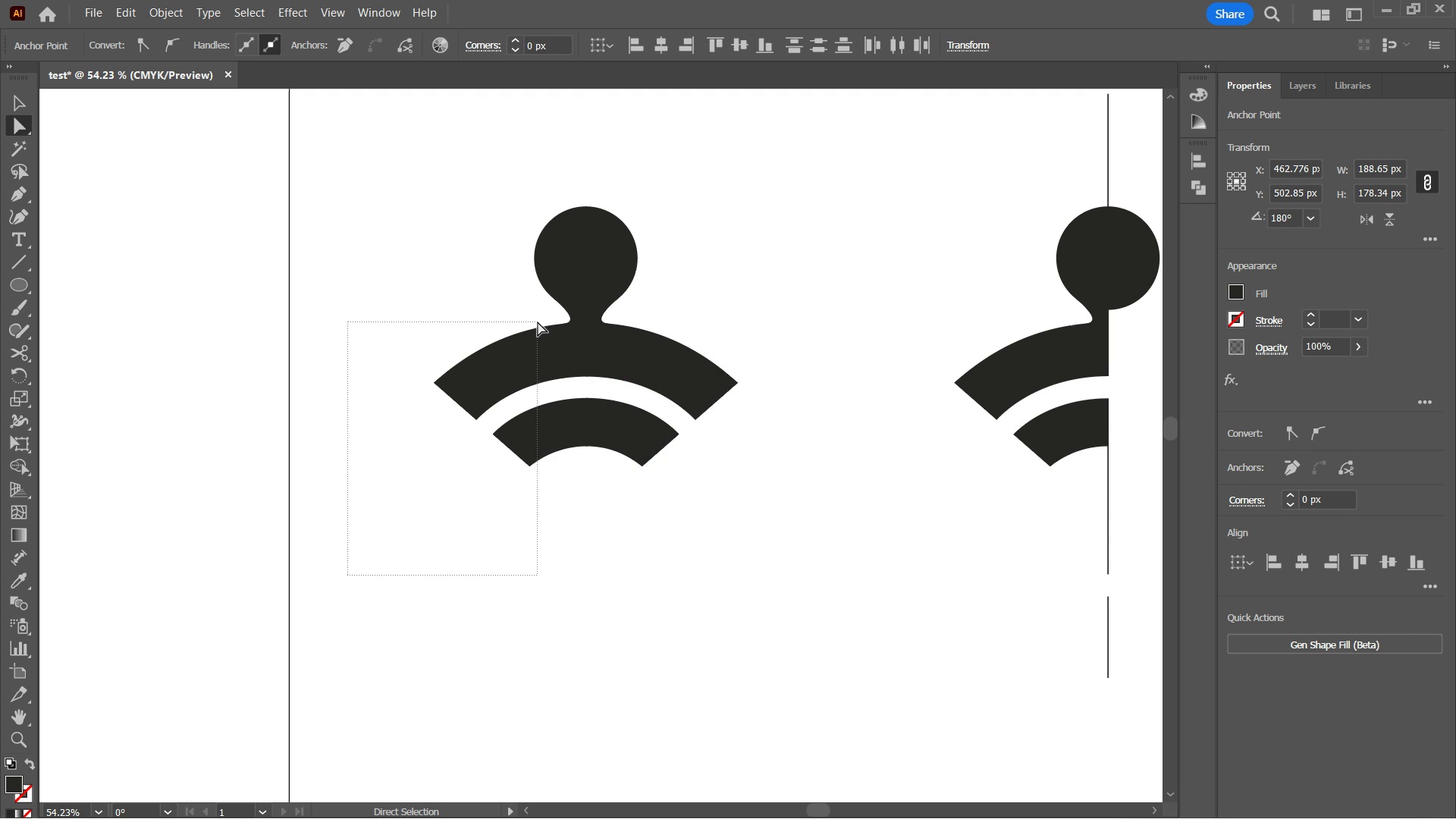 
key(Control+ControlLeft)
 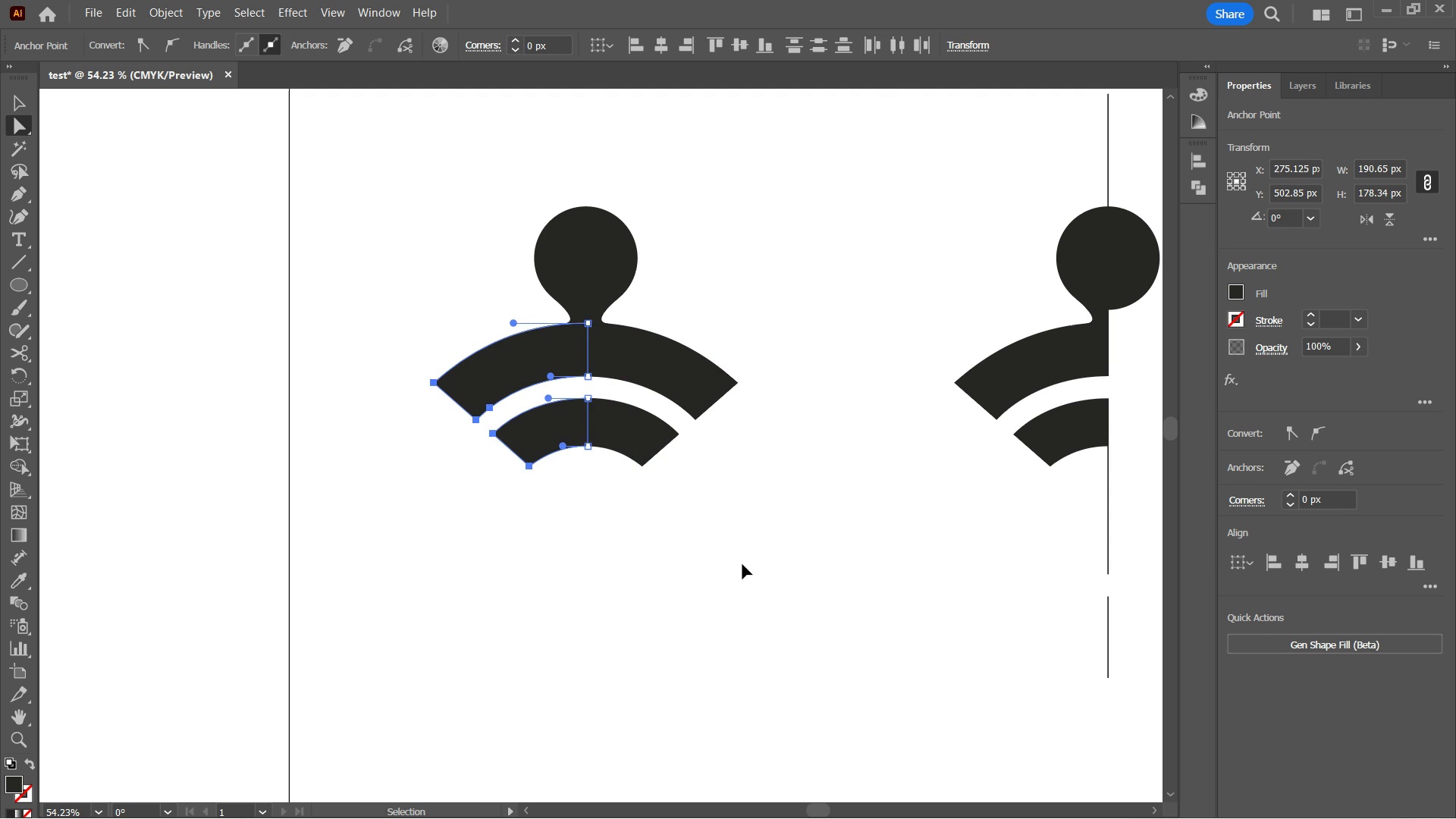 
key(Control+H)
 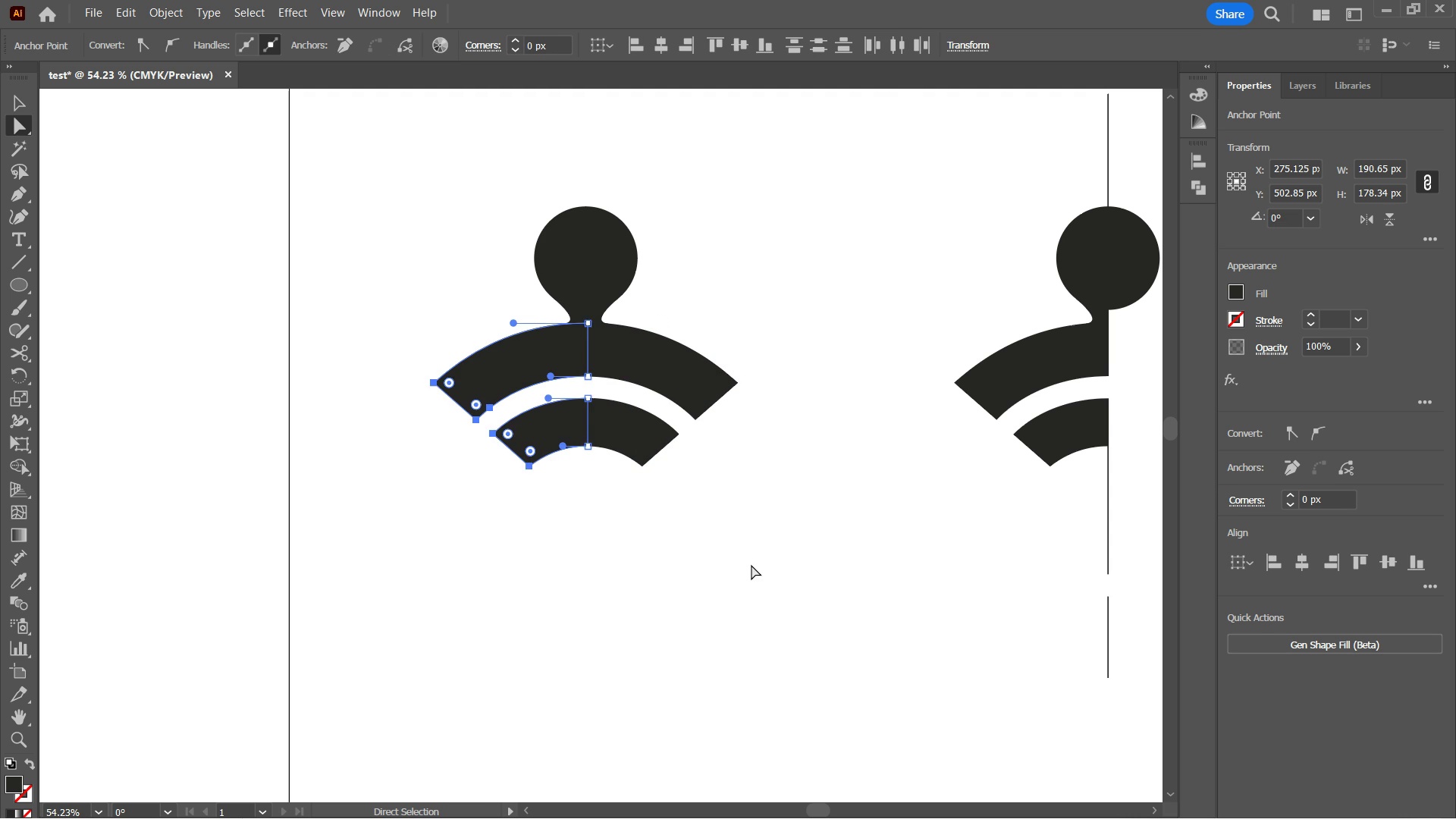 
key(Control+ControlLeft)
 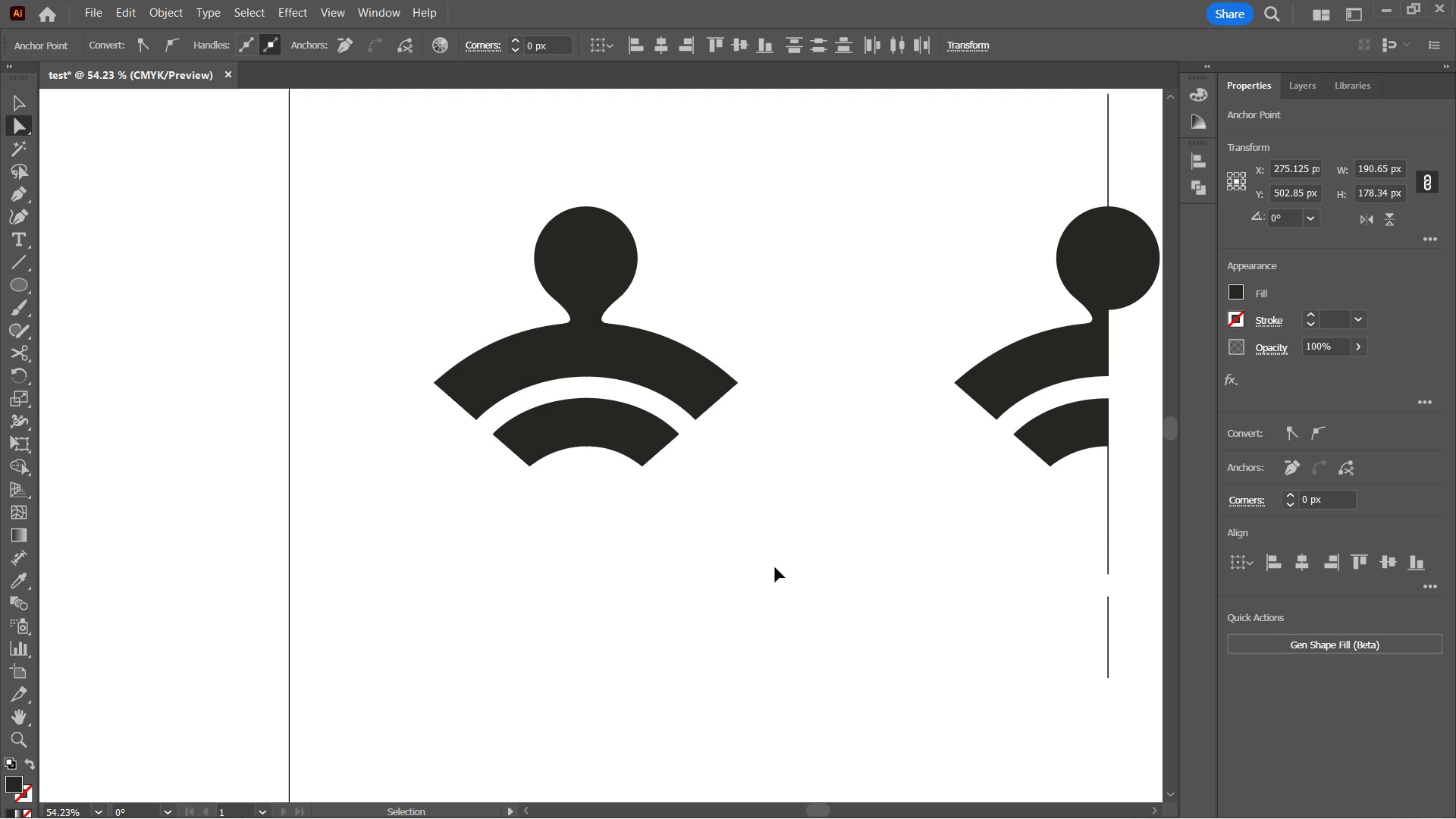 
key(Control+H)
 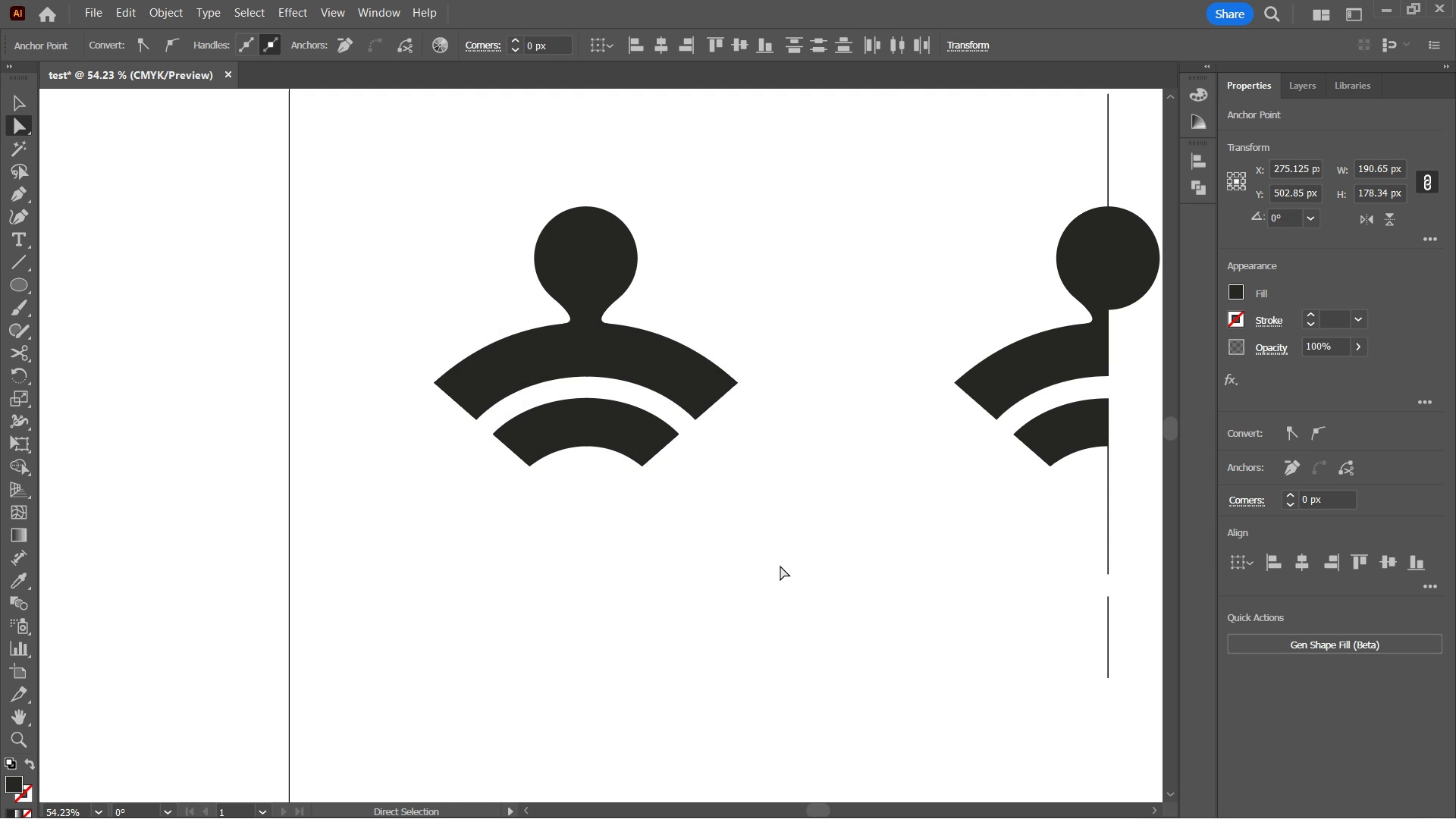 
key(ArrowRight)
 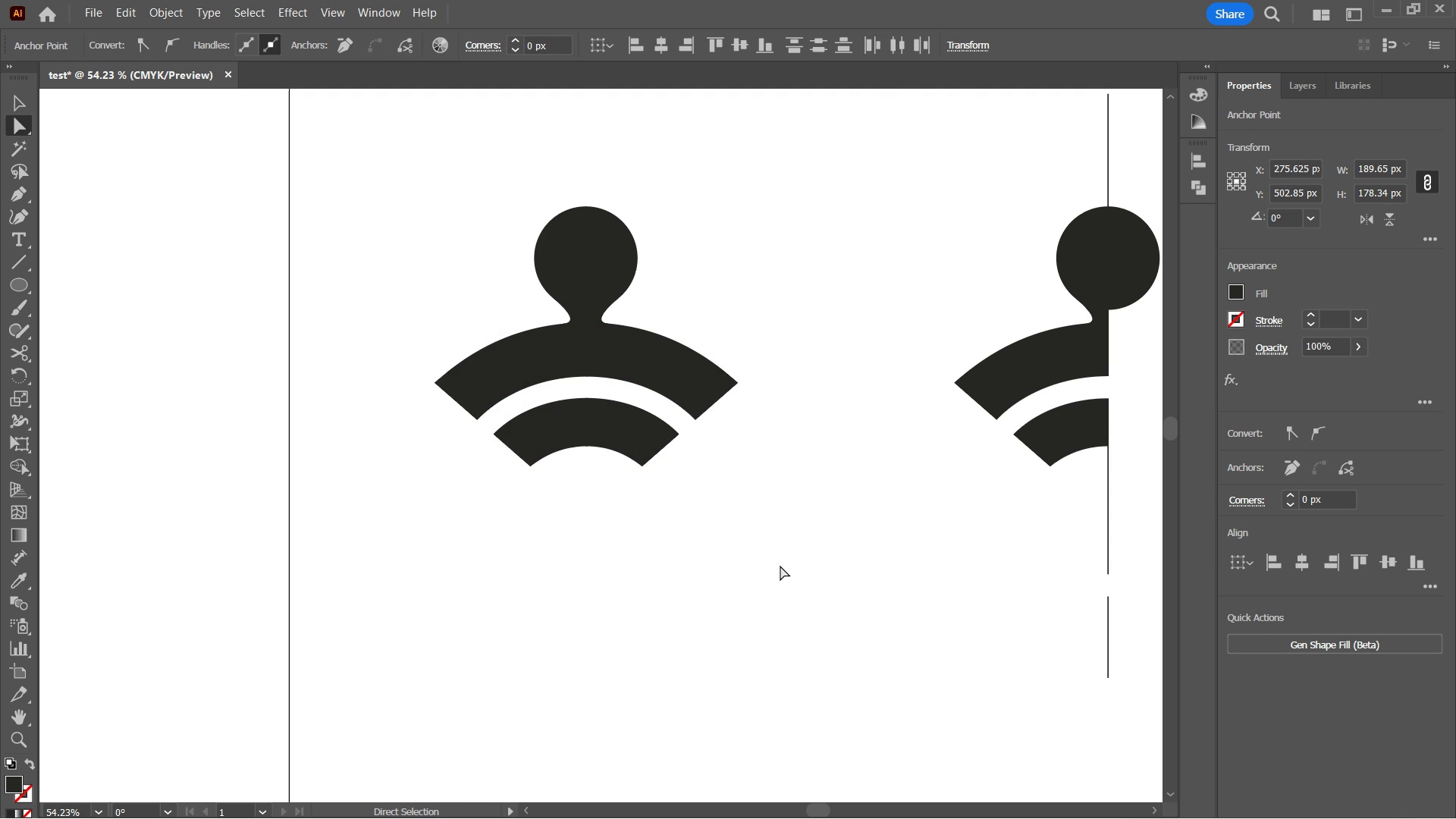 
key(ArrowRight)
 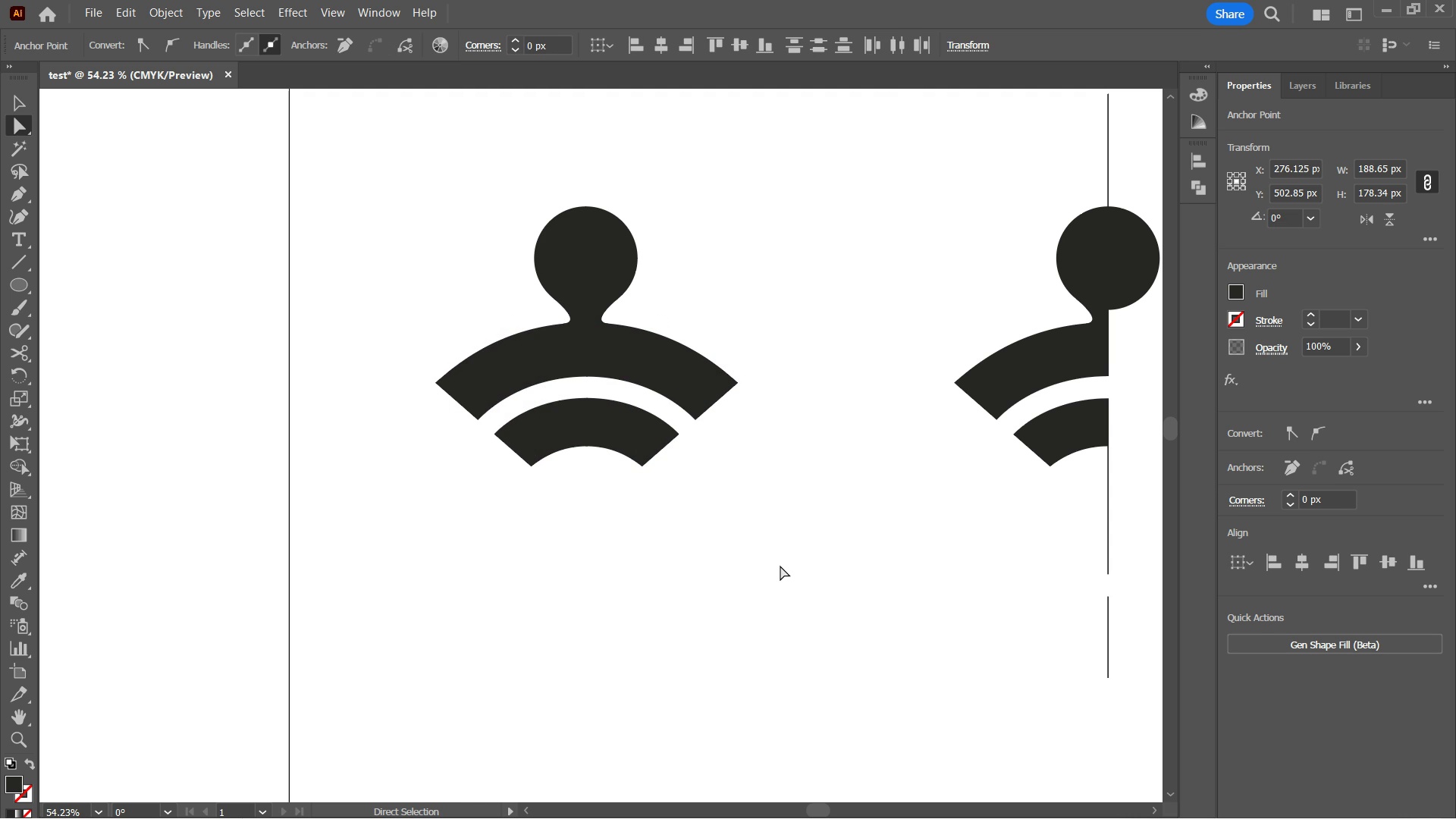 
key(A)
 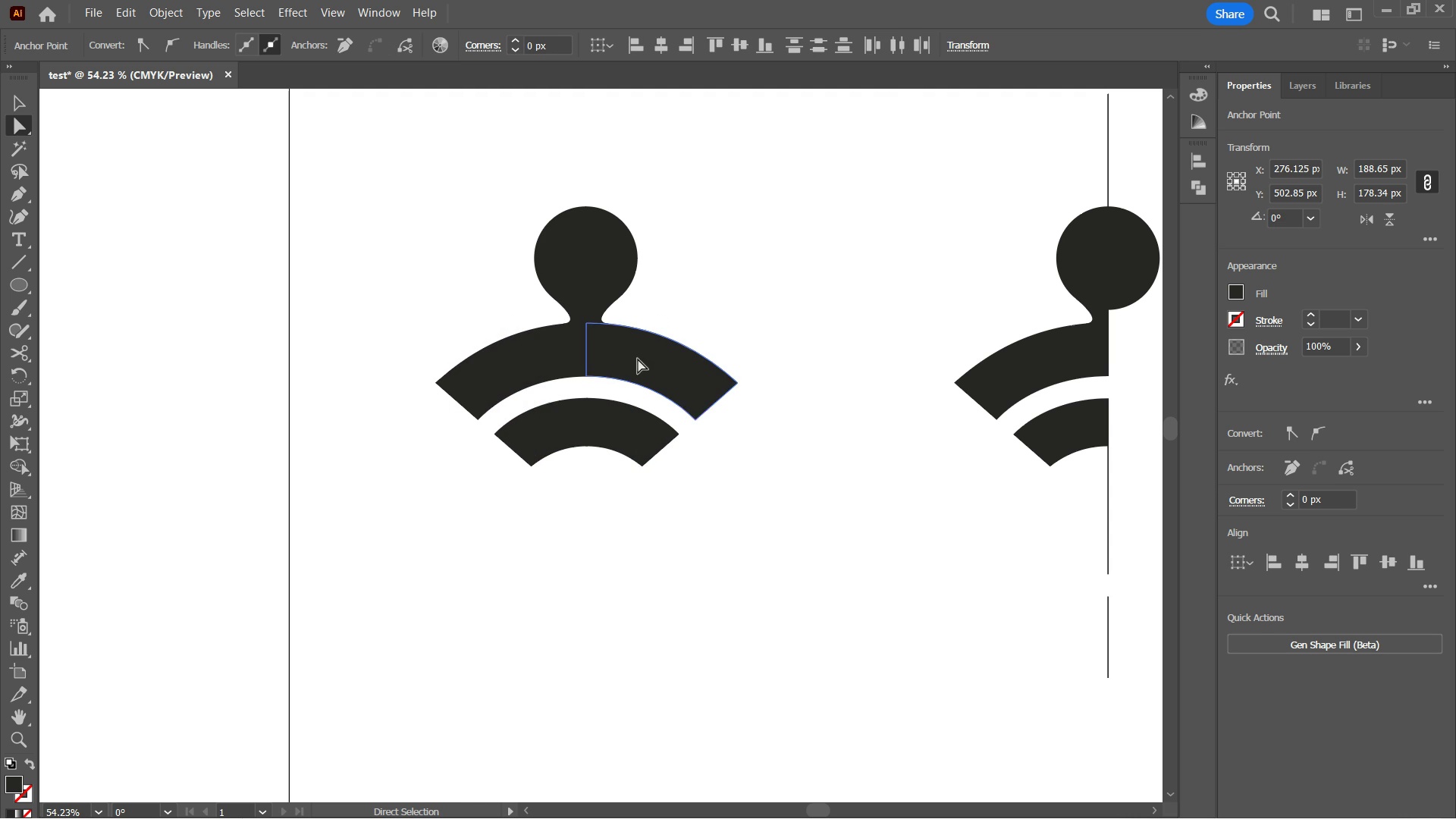 
key(Control+ControlLeft)
 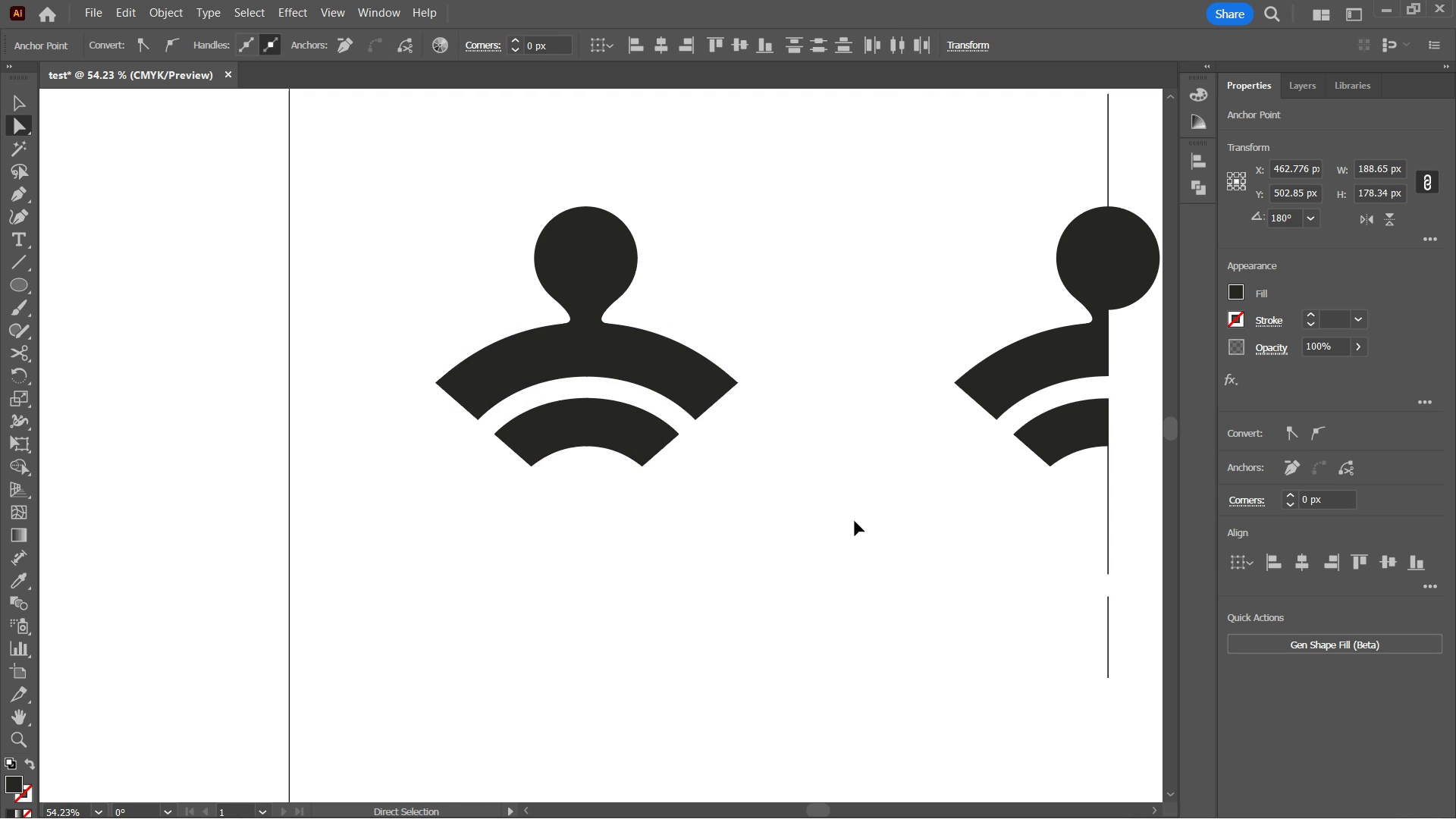 
key(Control+H)
 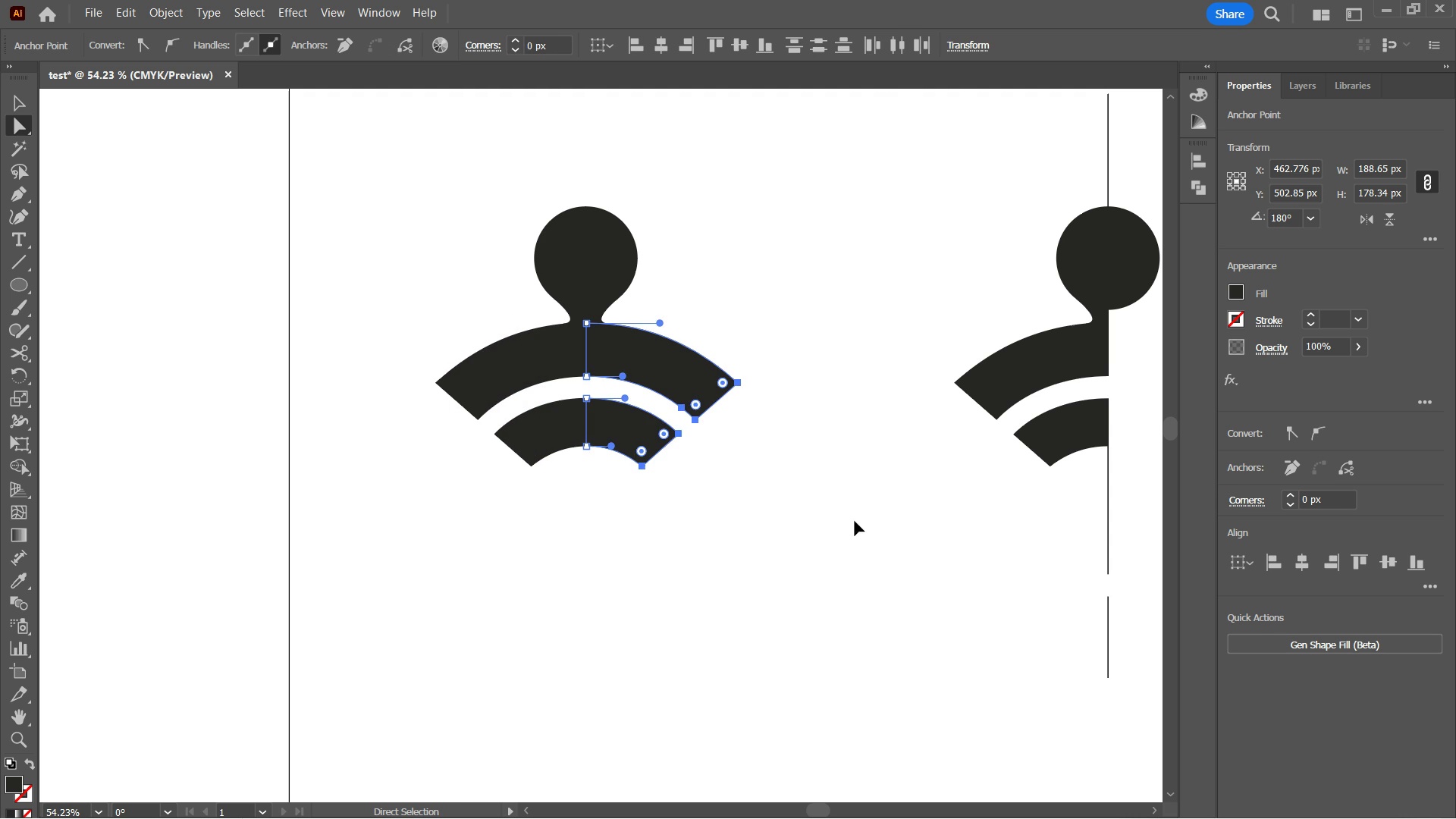 
key(Control+ControlLeft)
 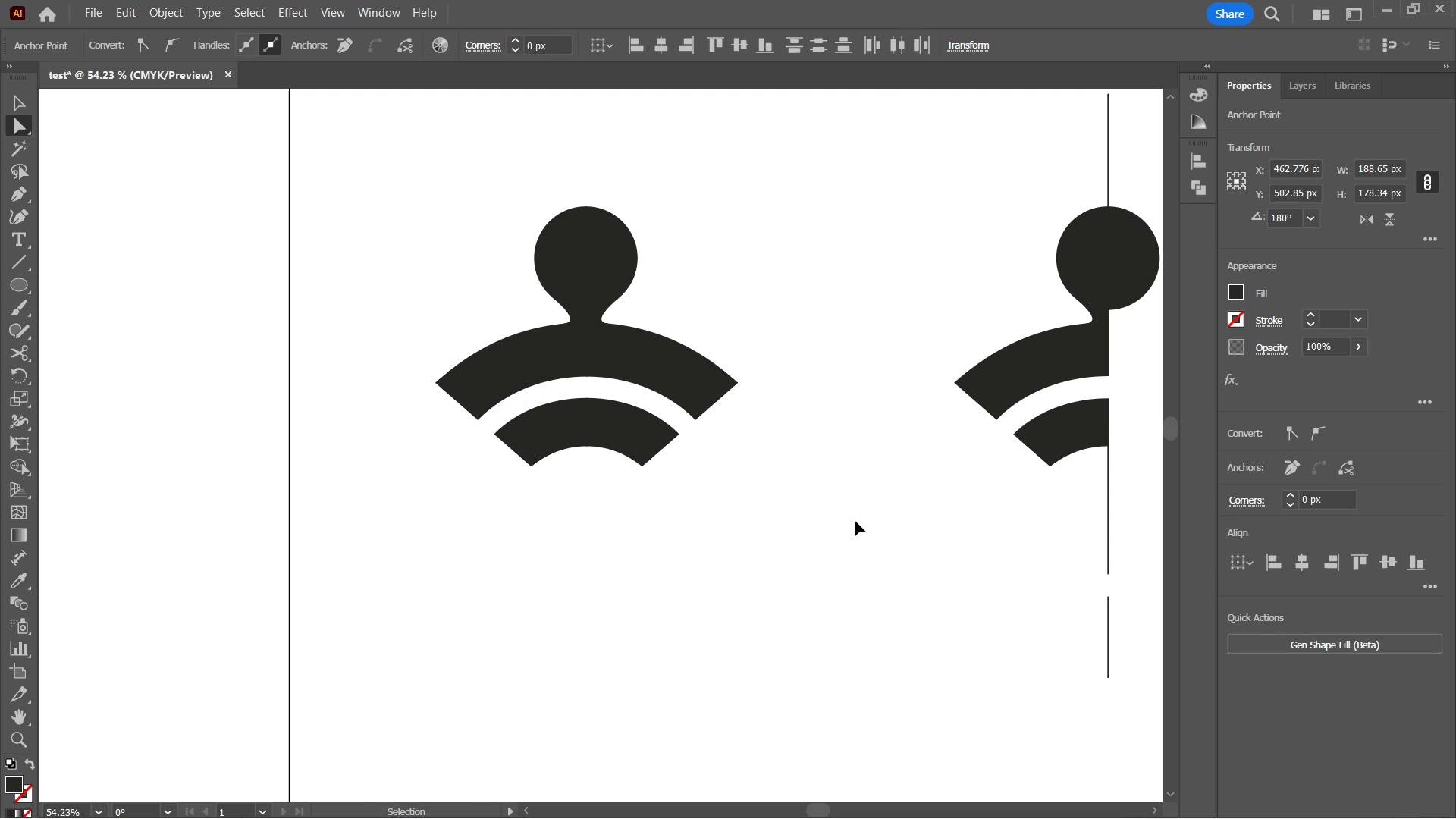 
key(Control+H)
 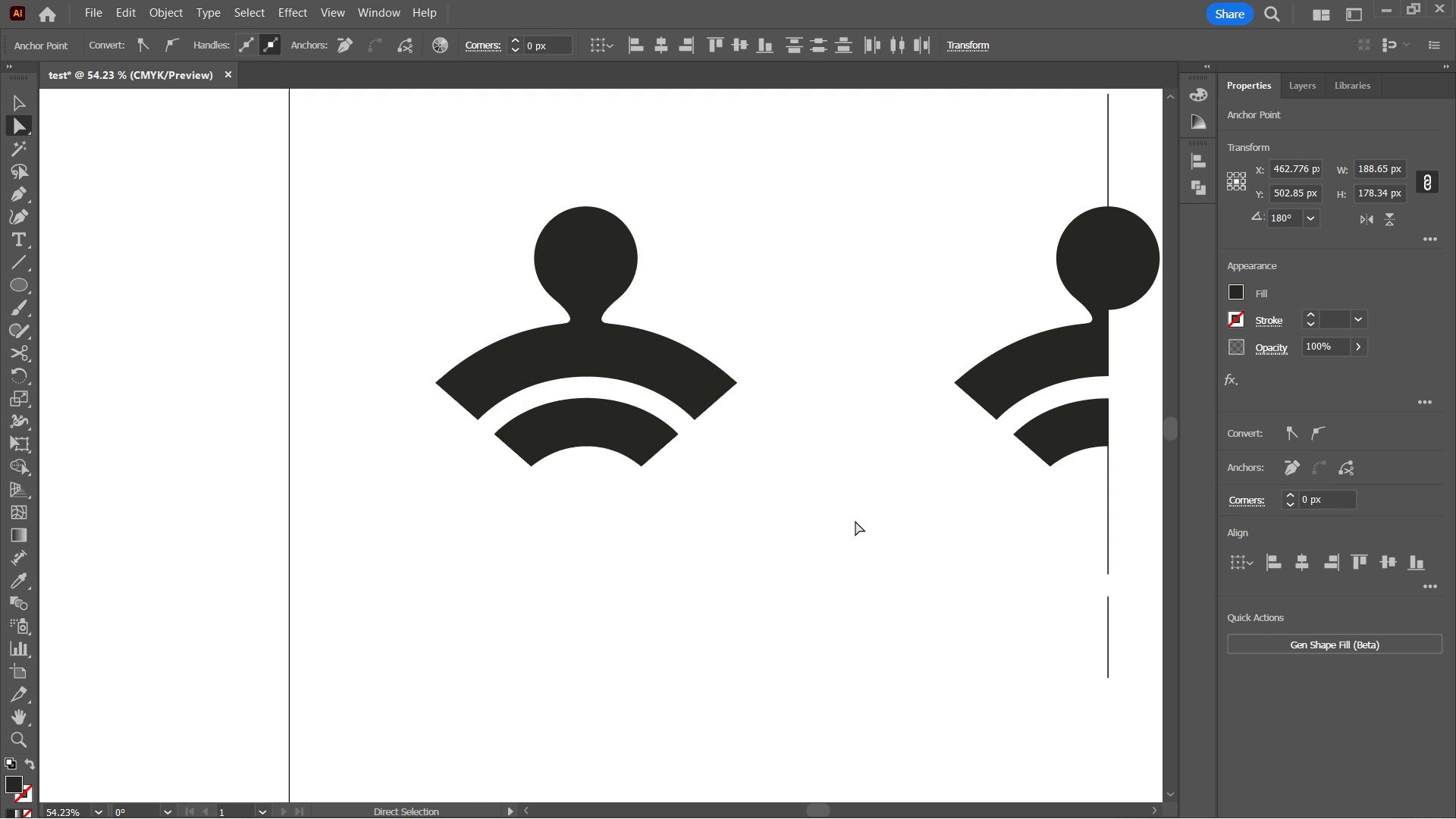 
key(ArrowLeft)
 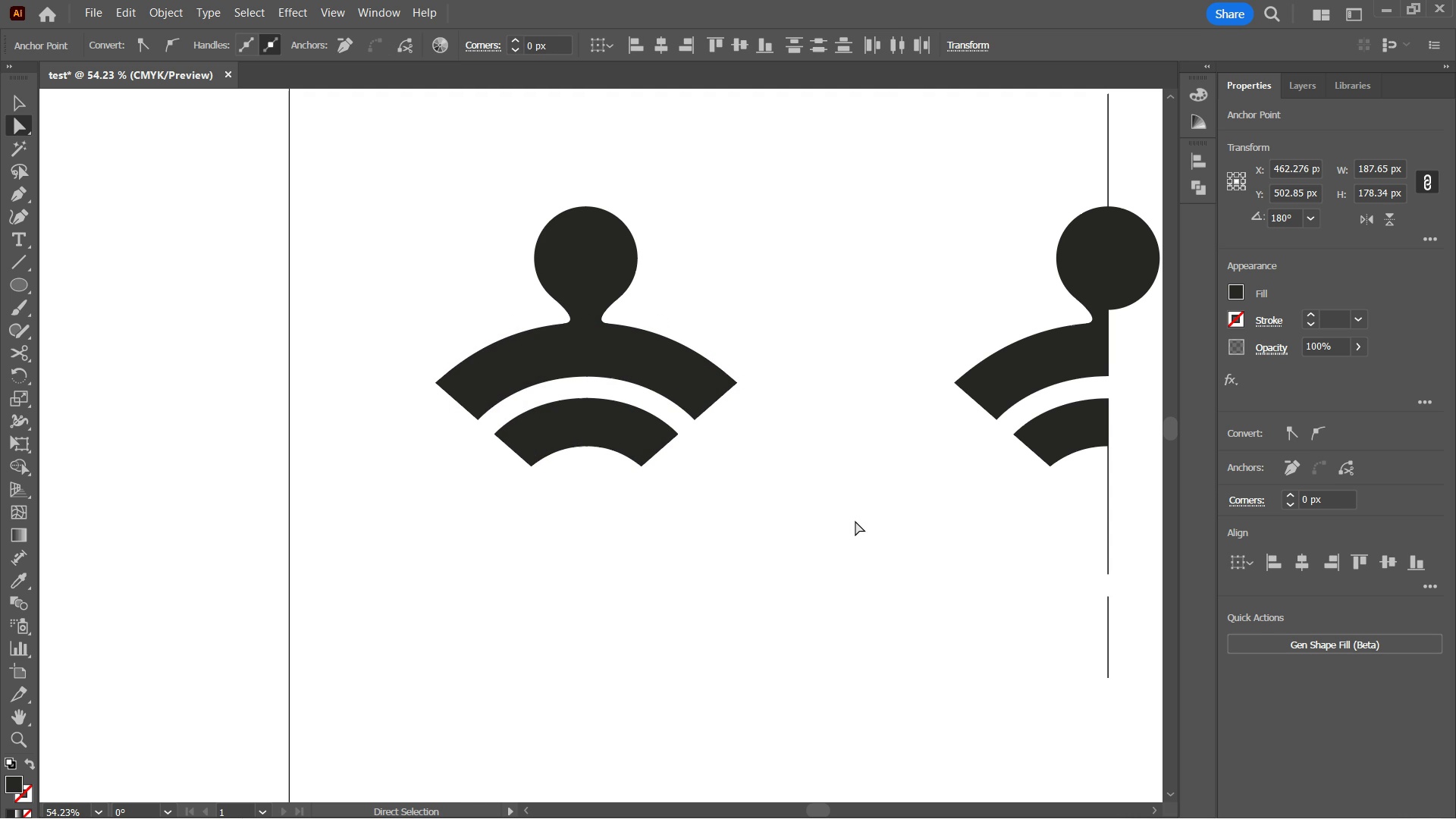 
key(ArrowLeft)
 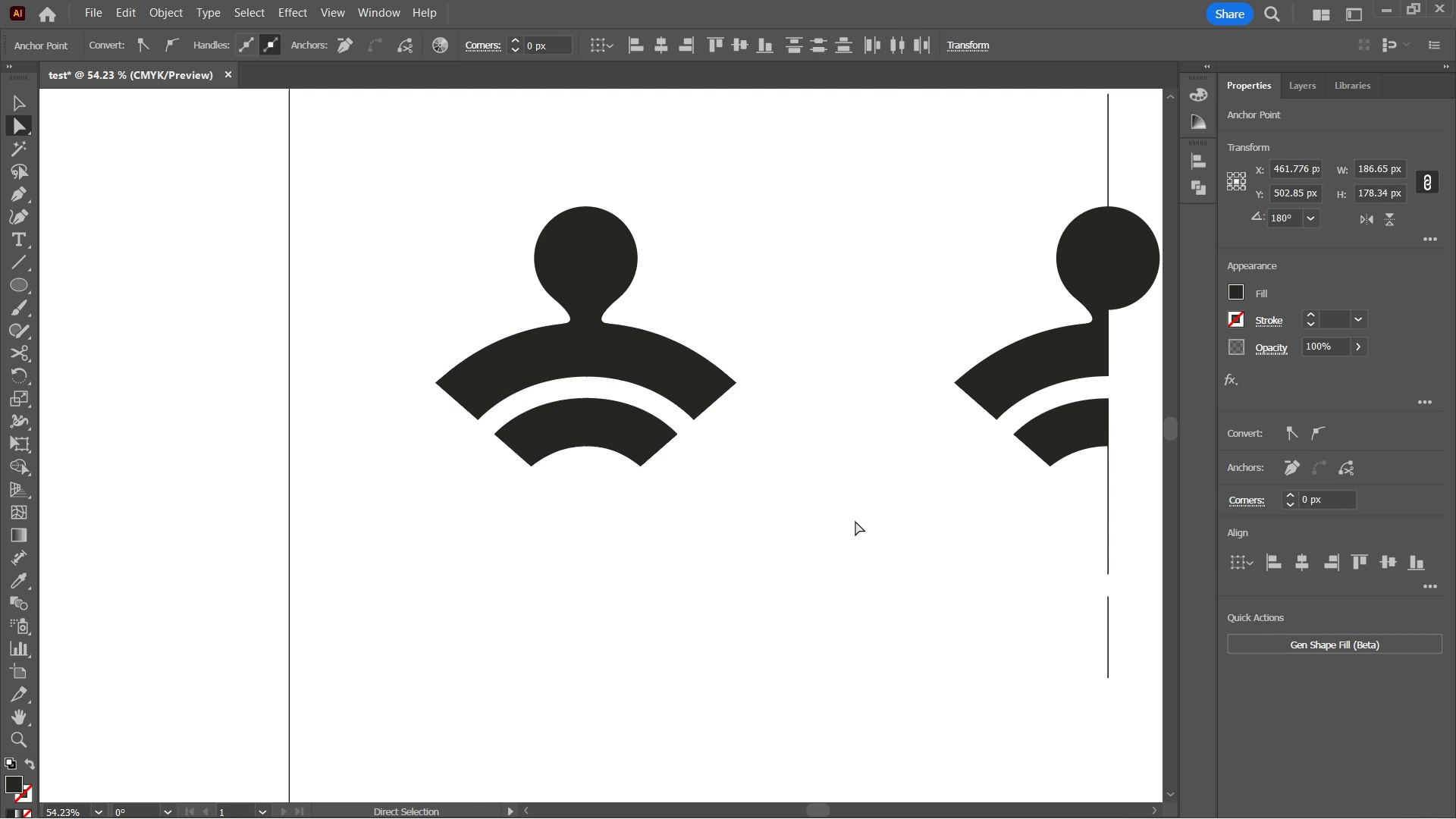 
key(V)
 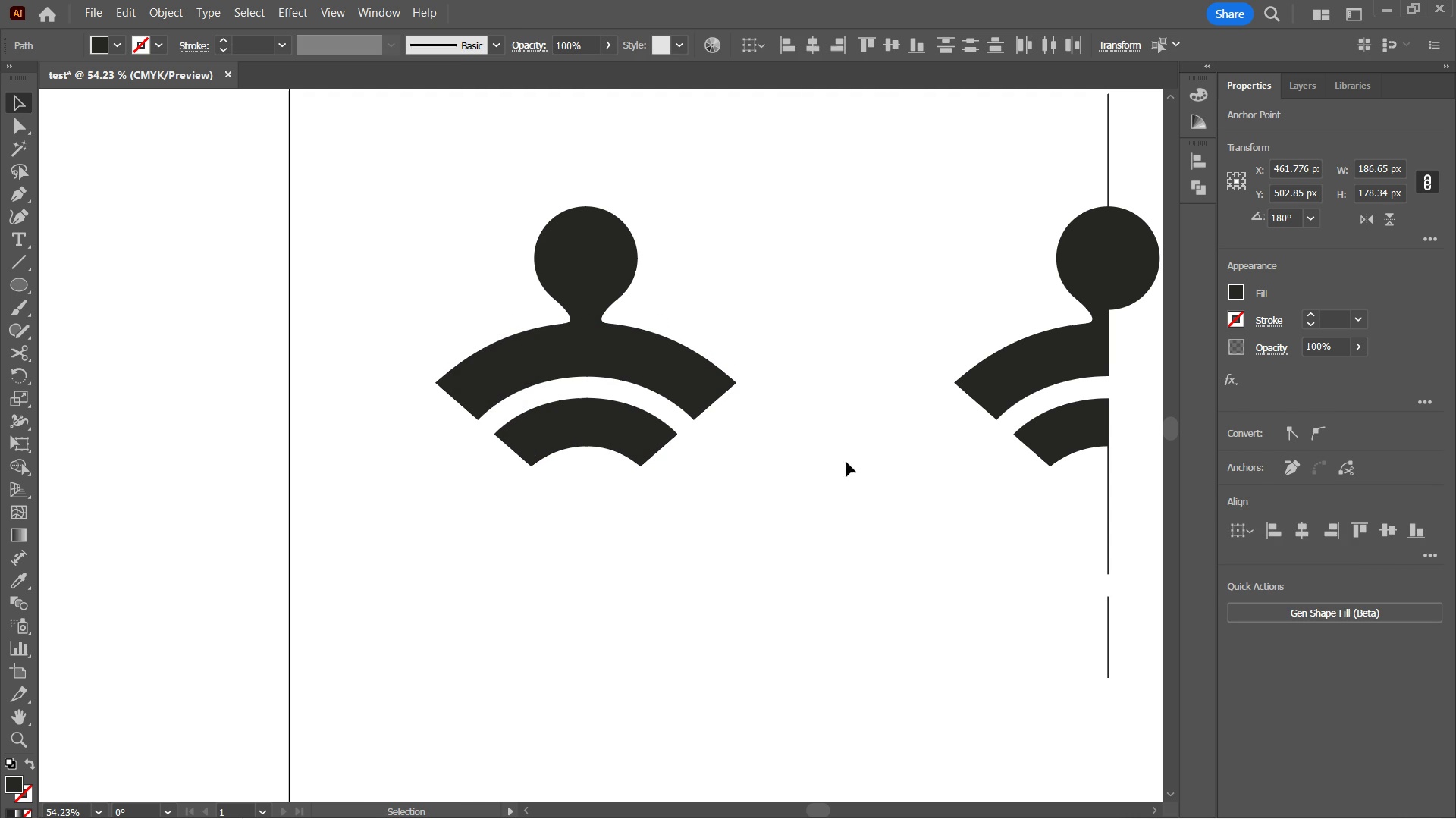 
key(Control+ControlLeft)
 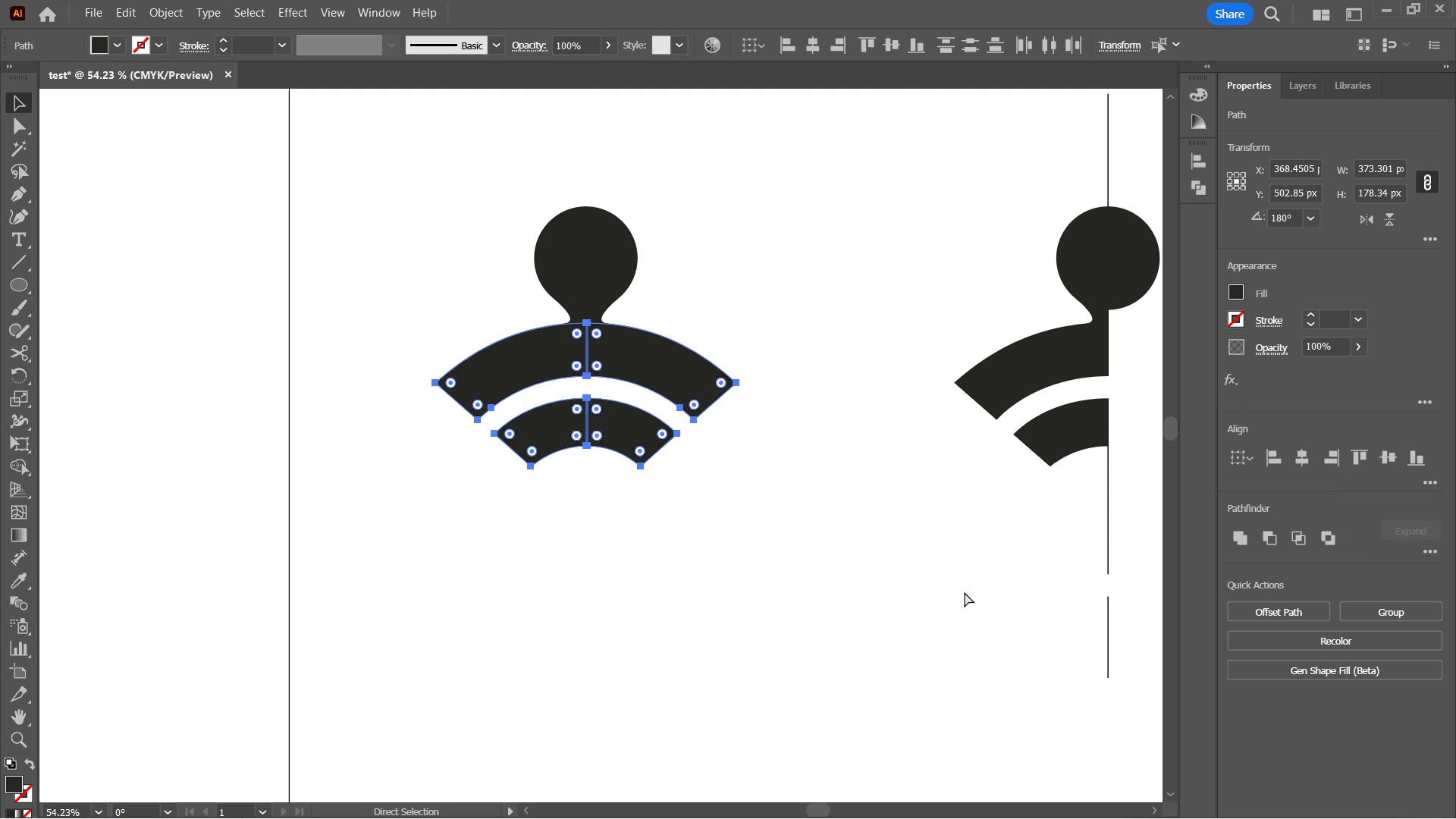 
key(Control+H)
 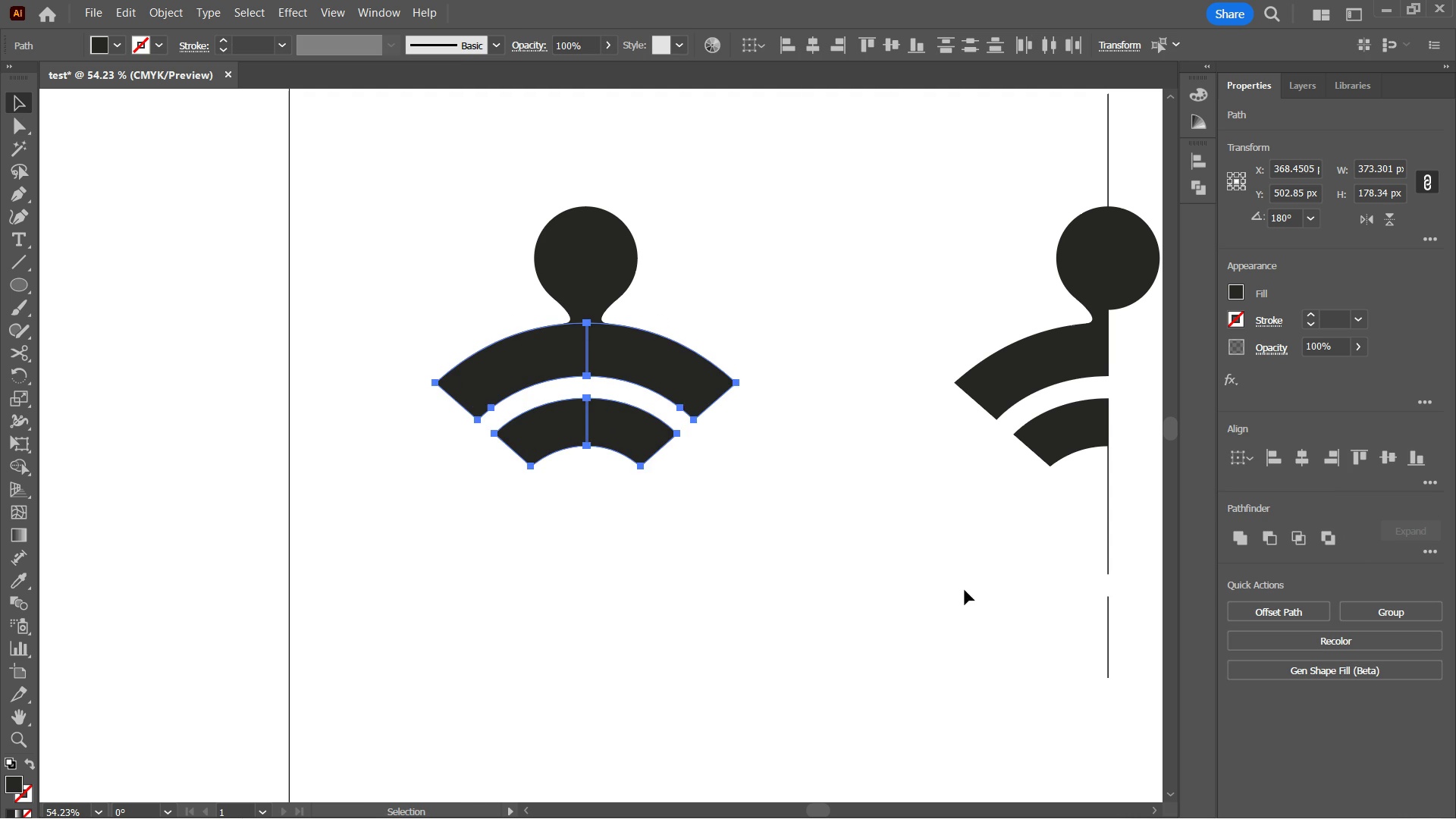 
key(Control+H)
 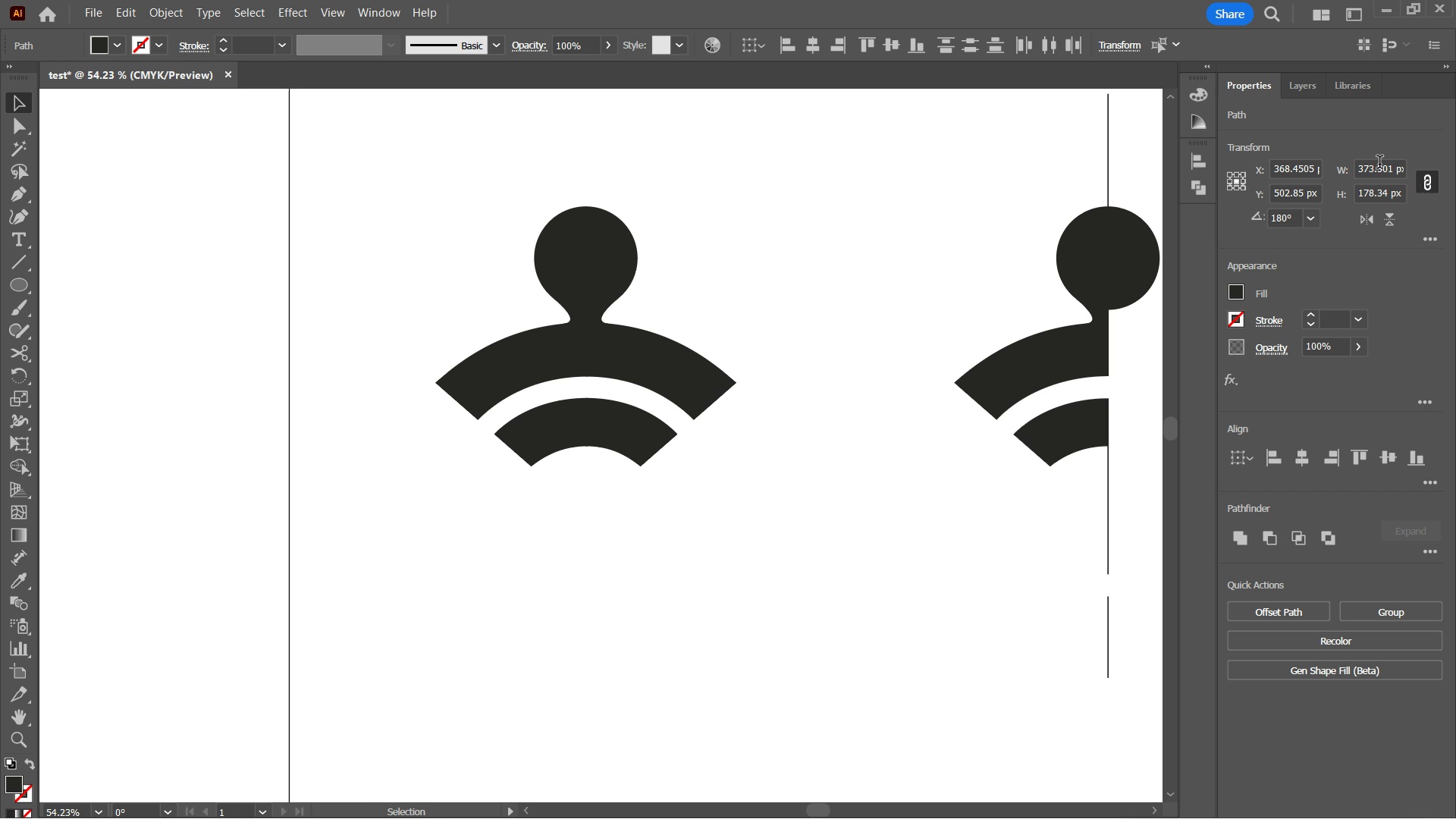 
key(Control+ControlLeft)
 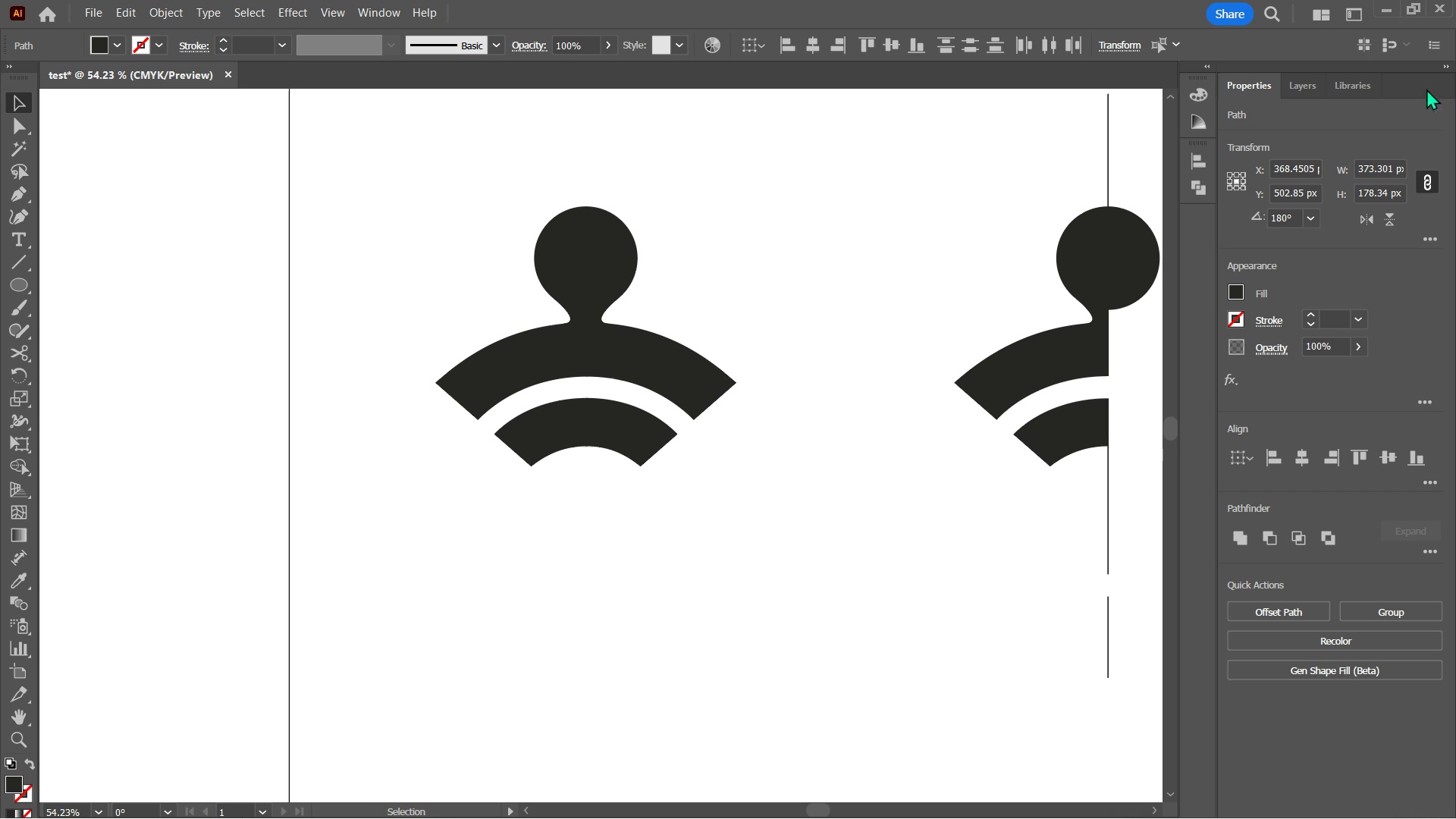 
left_click([1428, 180])
 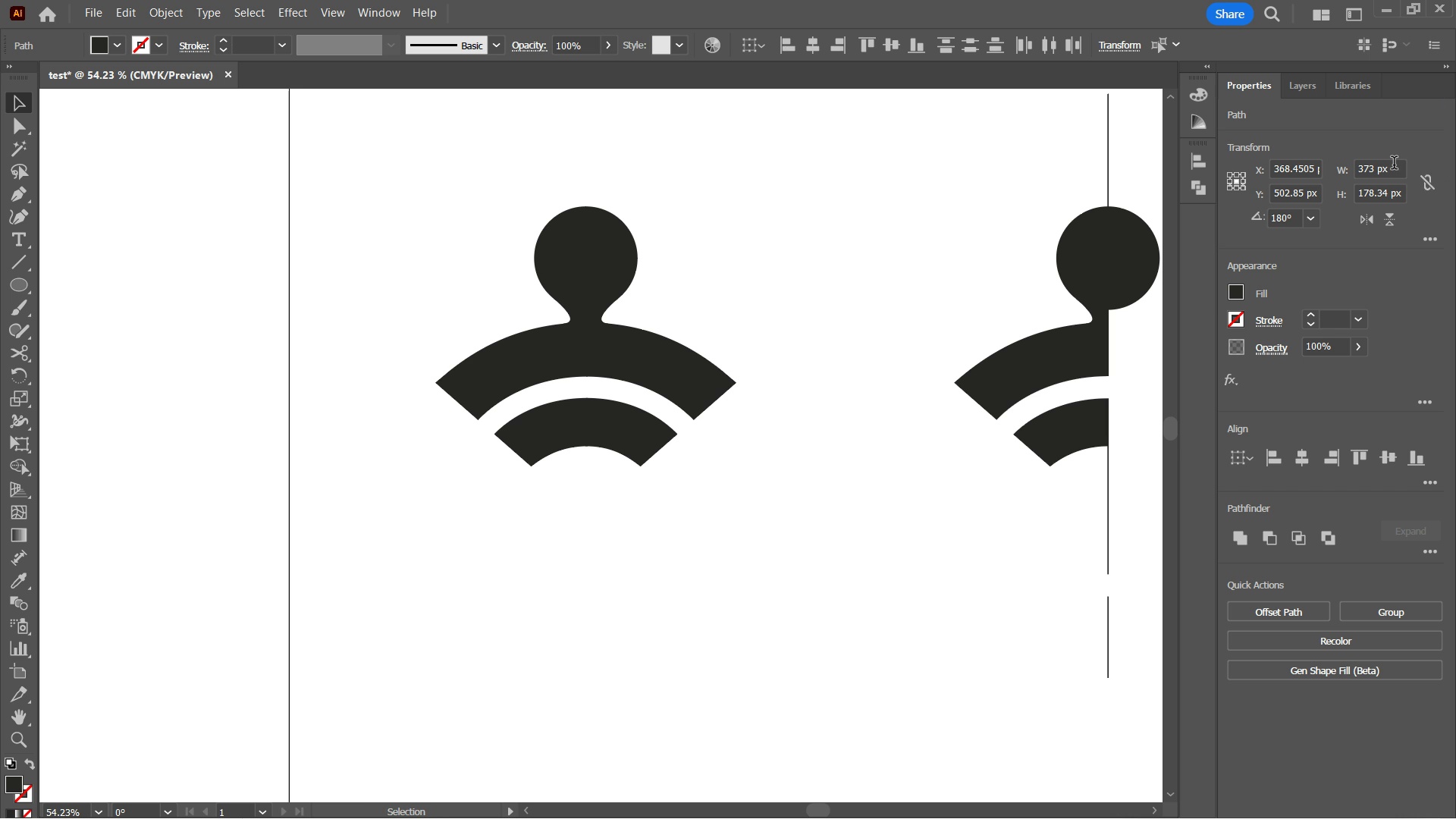 
scroll: coordinate [1394, 165], scroll_direction: down, amount: 6.0